 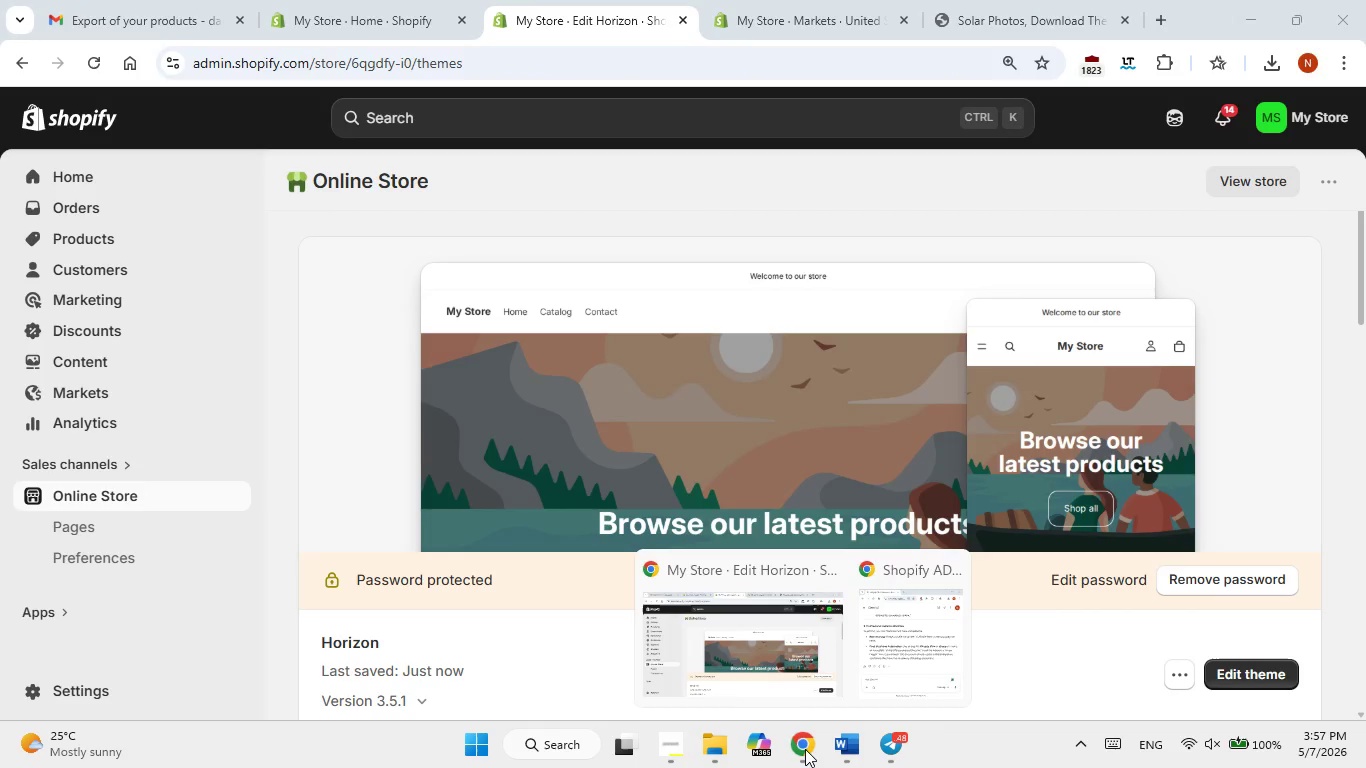 
left_click([805, 749])
 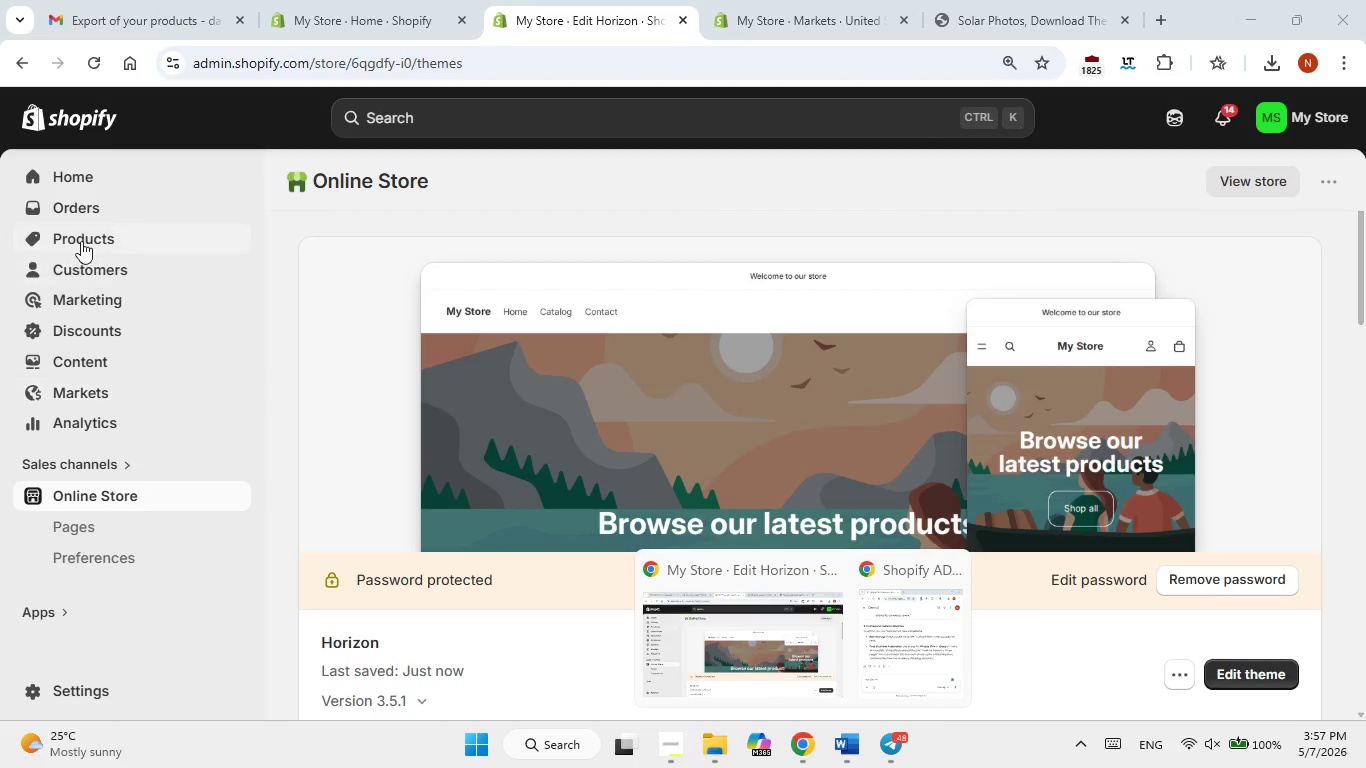 
left_click([83, 235])
 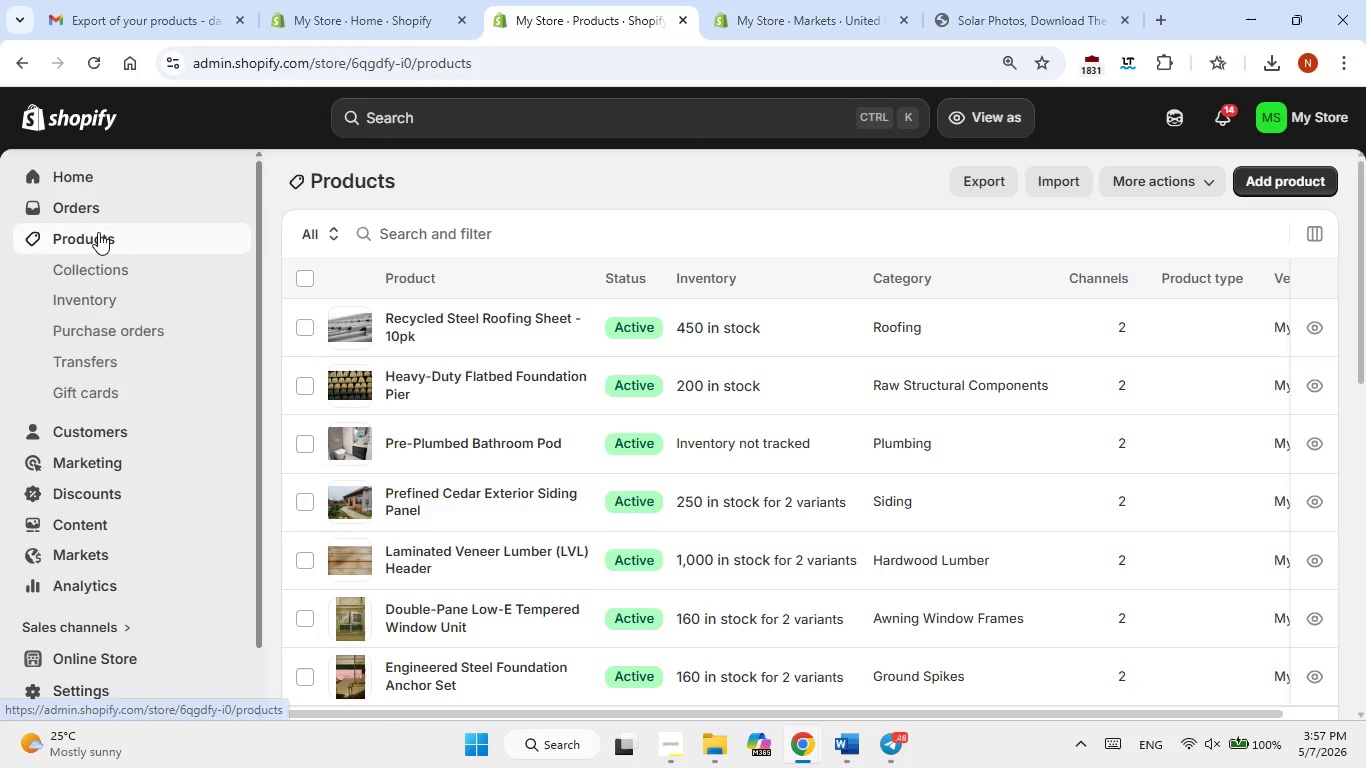 
left_click([108, 659])
 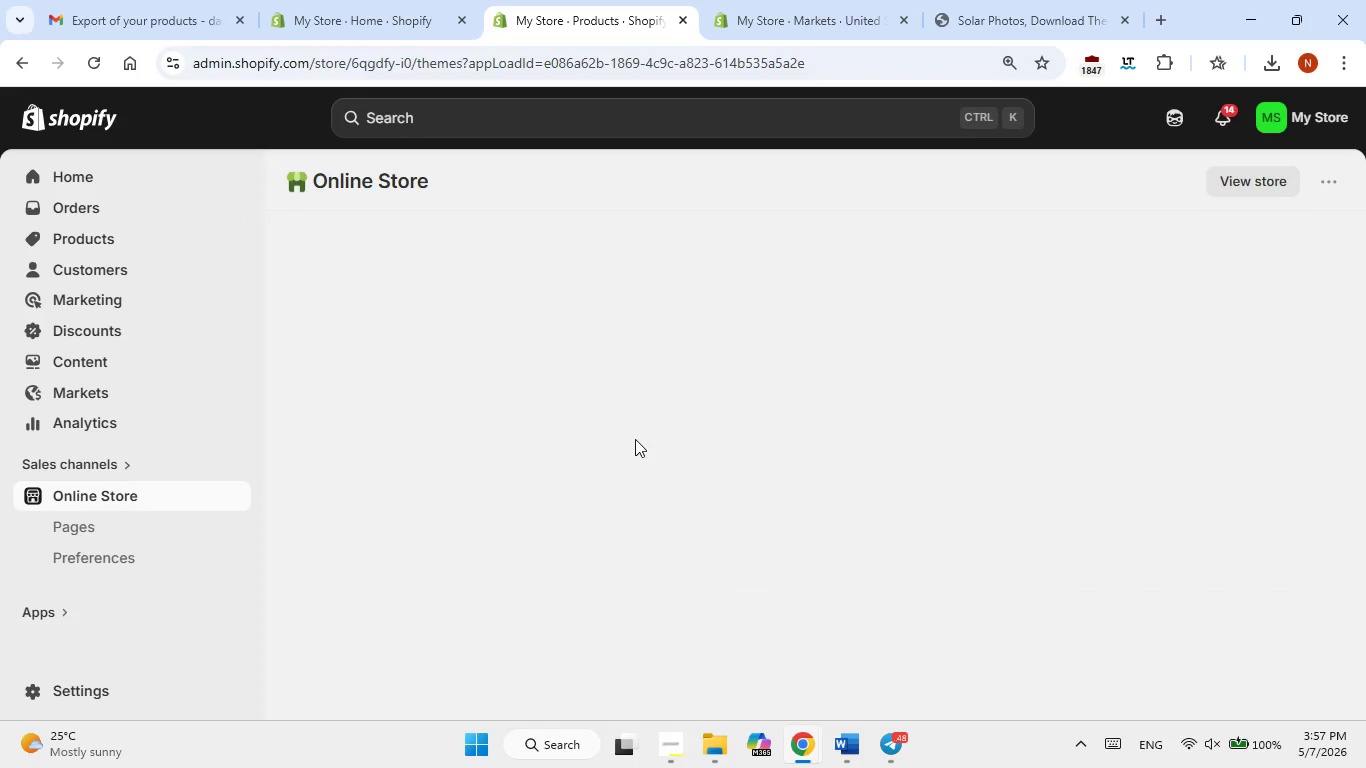 
left_click([994, 0])
 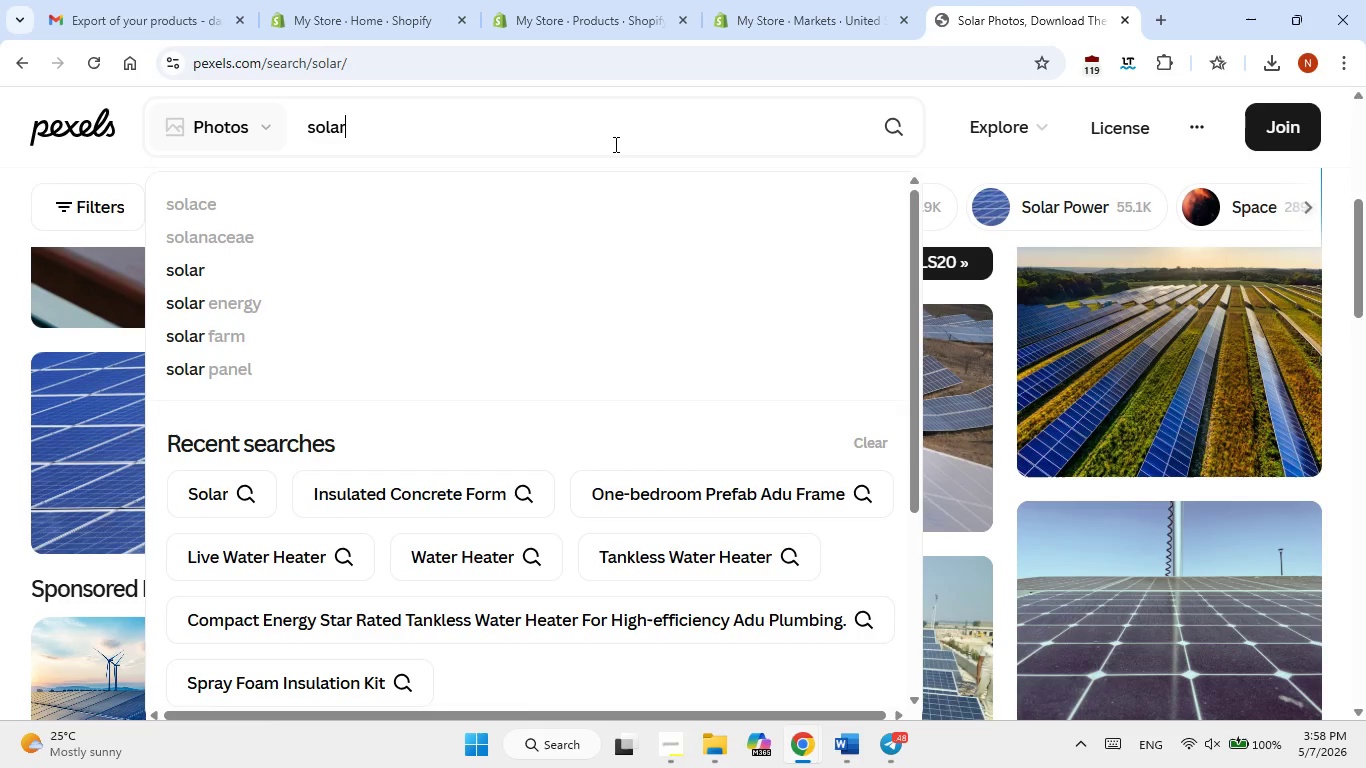 
double_click([614, 144])
 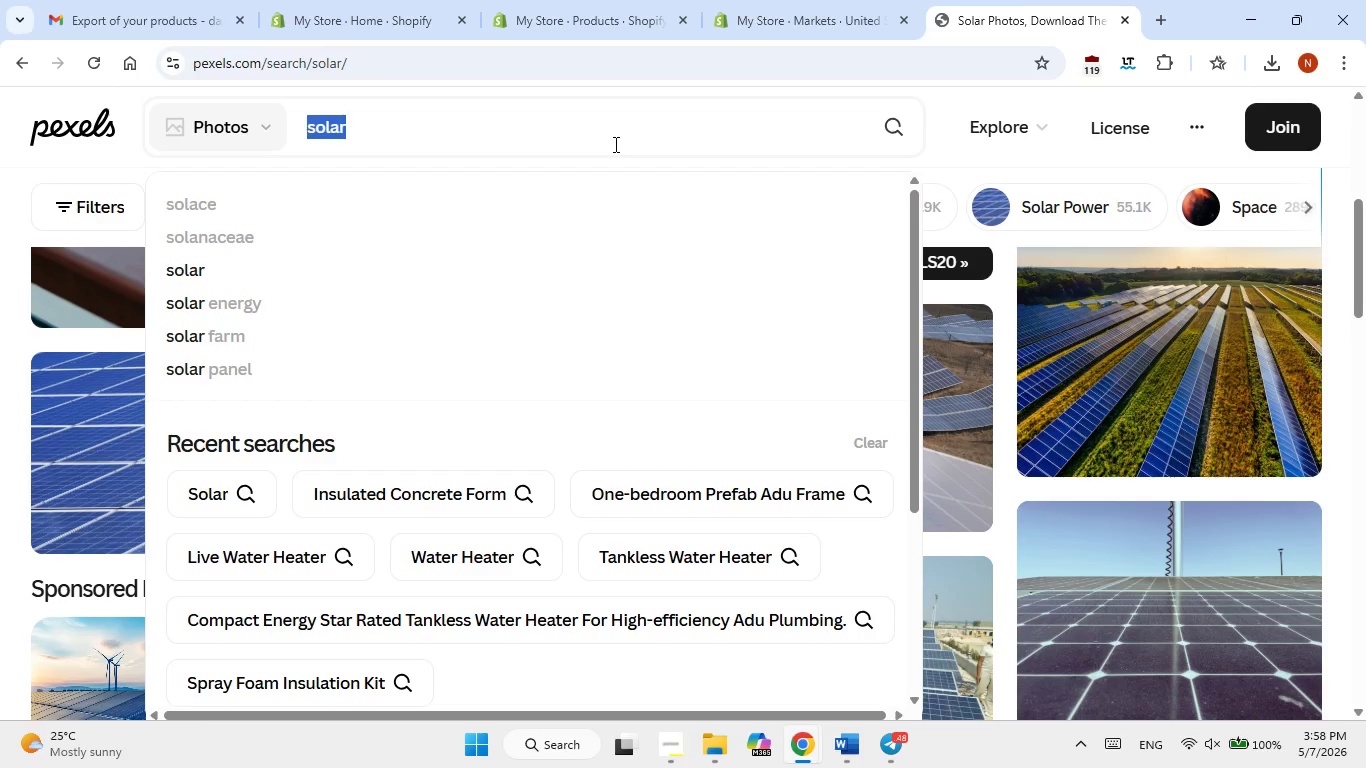 
triple_click([614, 144])
 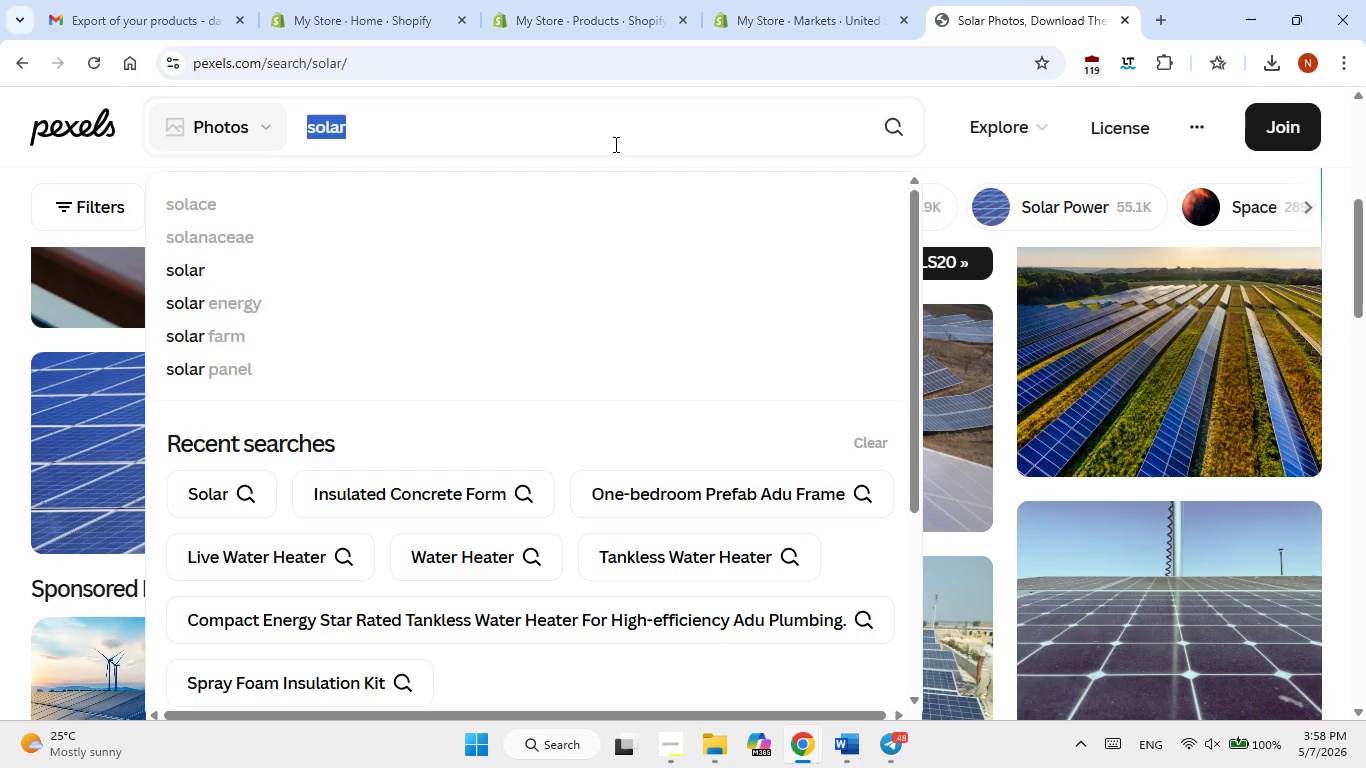 
type(construction)
 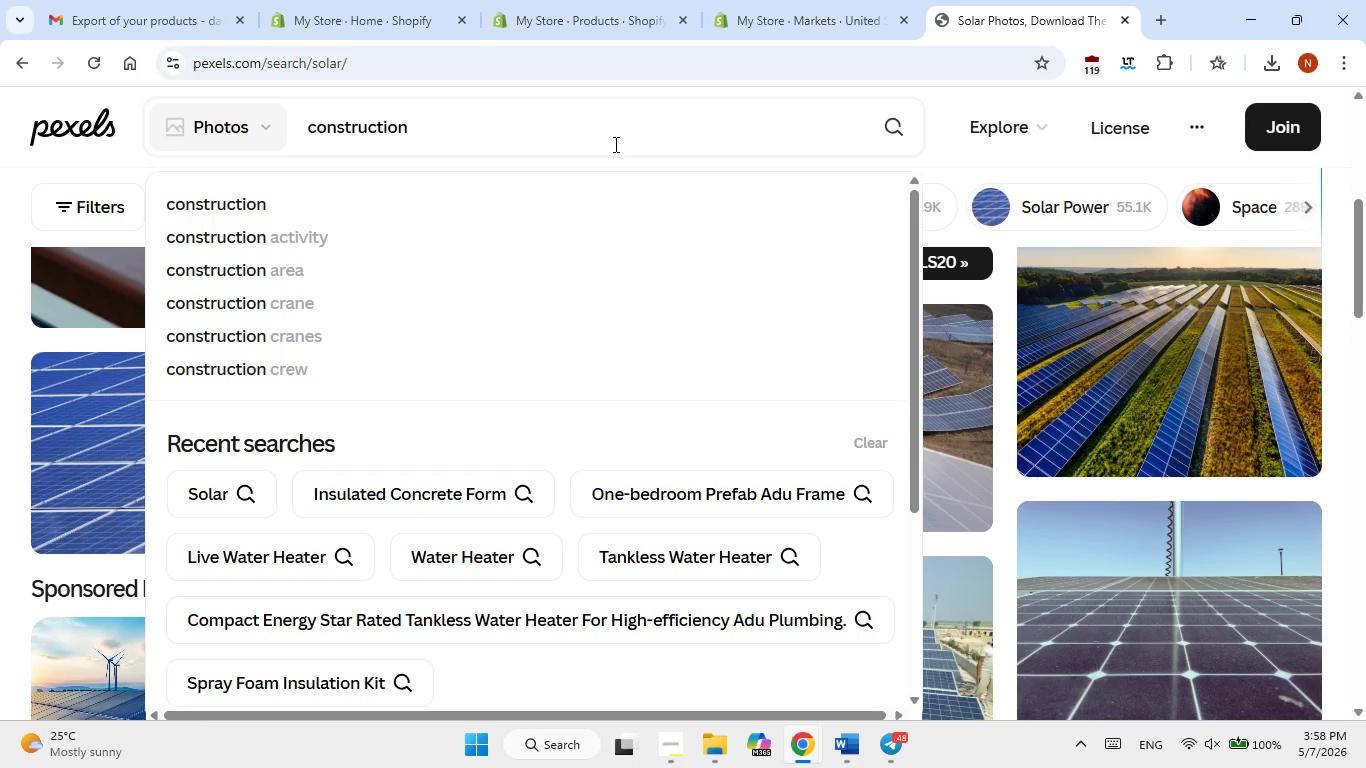 
key(Enter)
 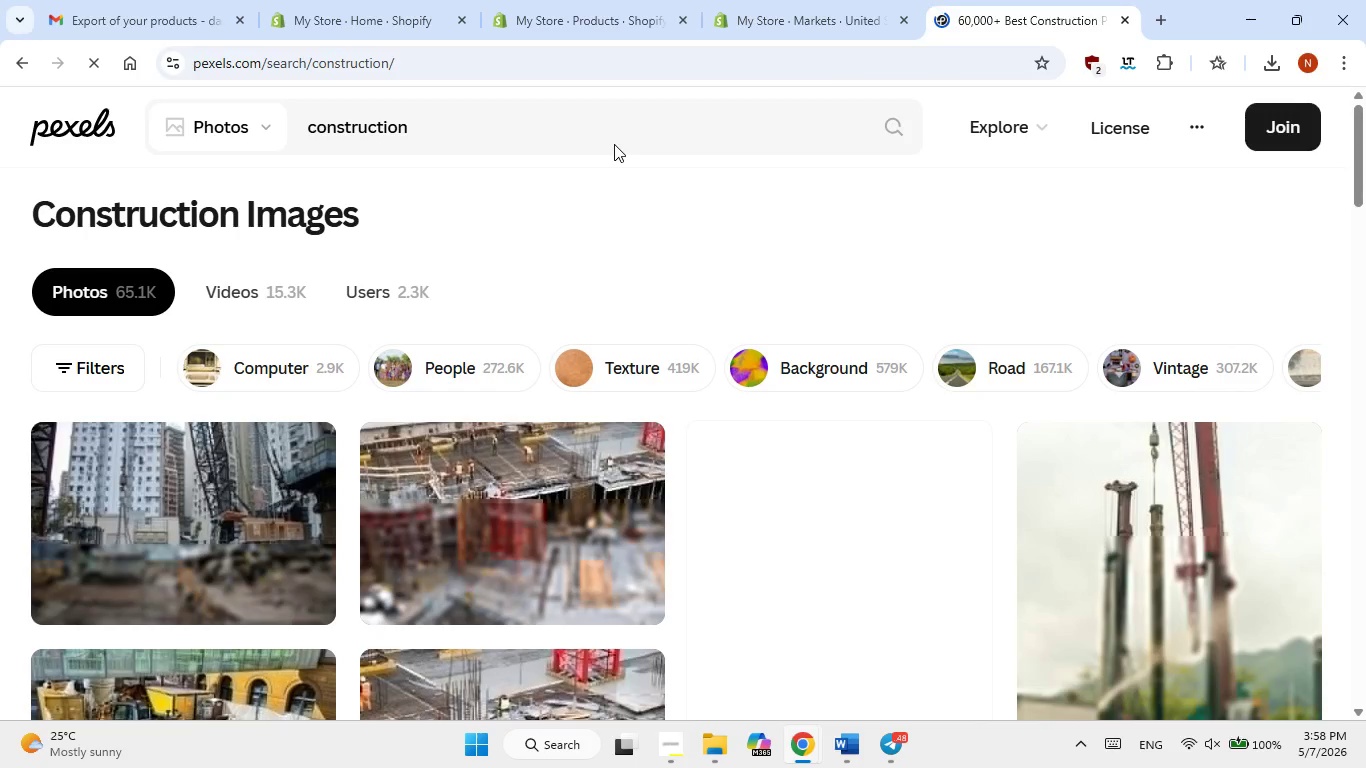 
scroll: coordinate [535, 234], scroll_direction: down, amount: 2.0
 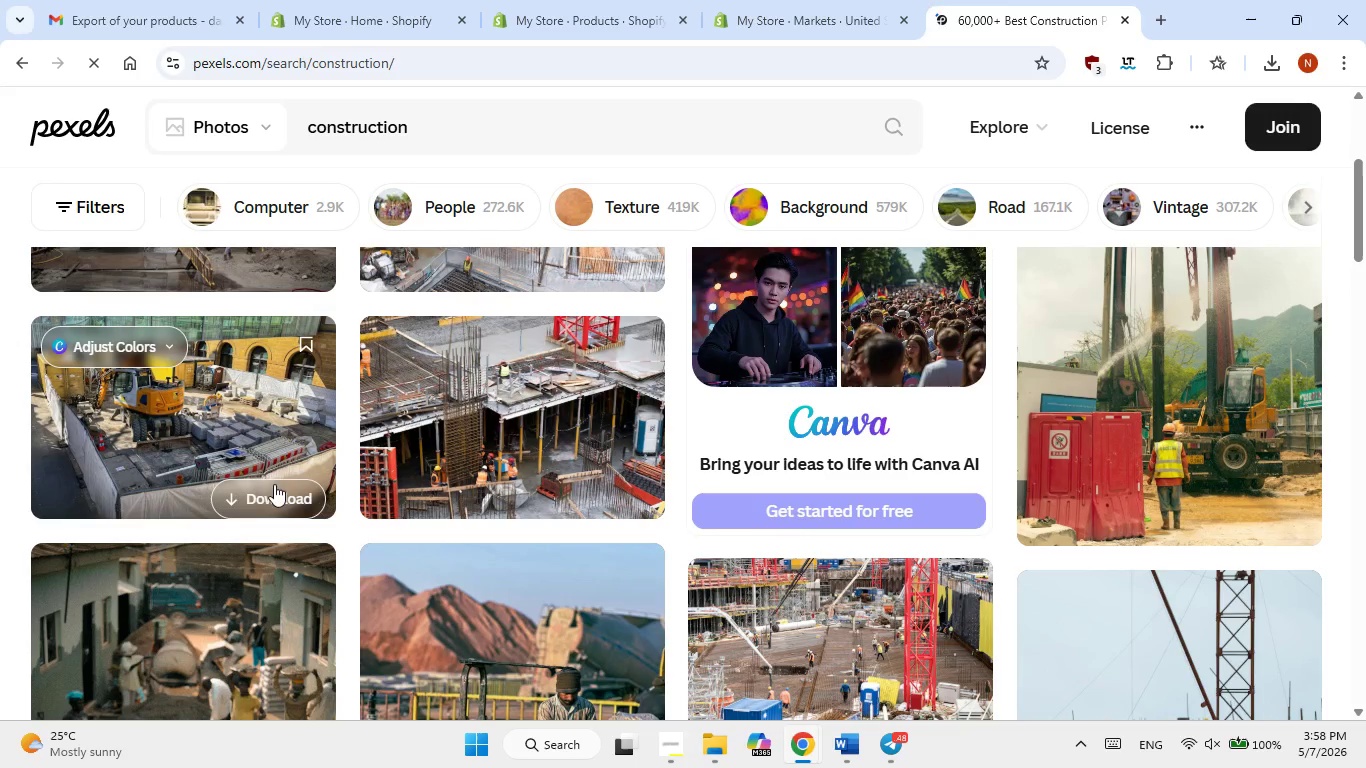 
left_click([276, 503])
 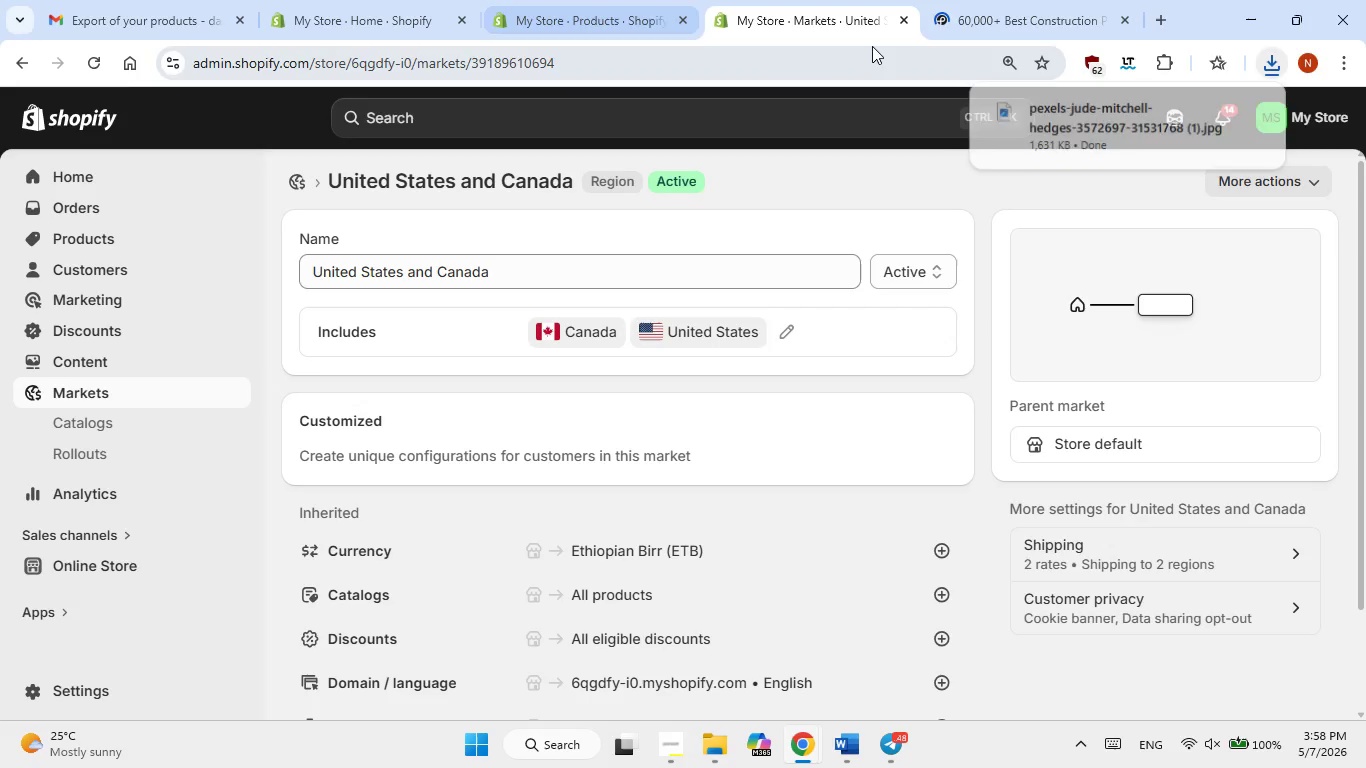 
left_click([911, 18])
 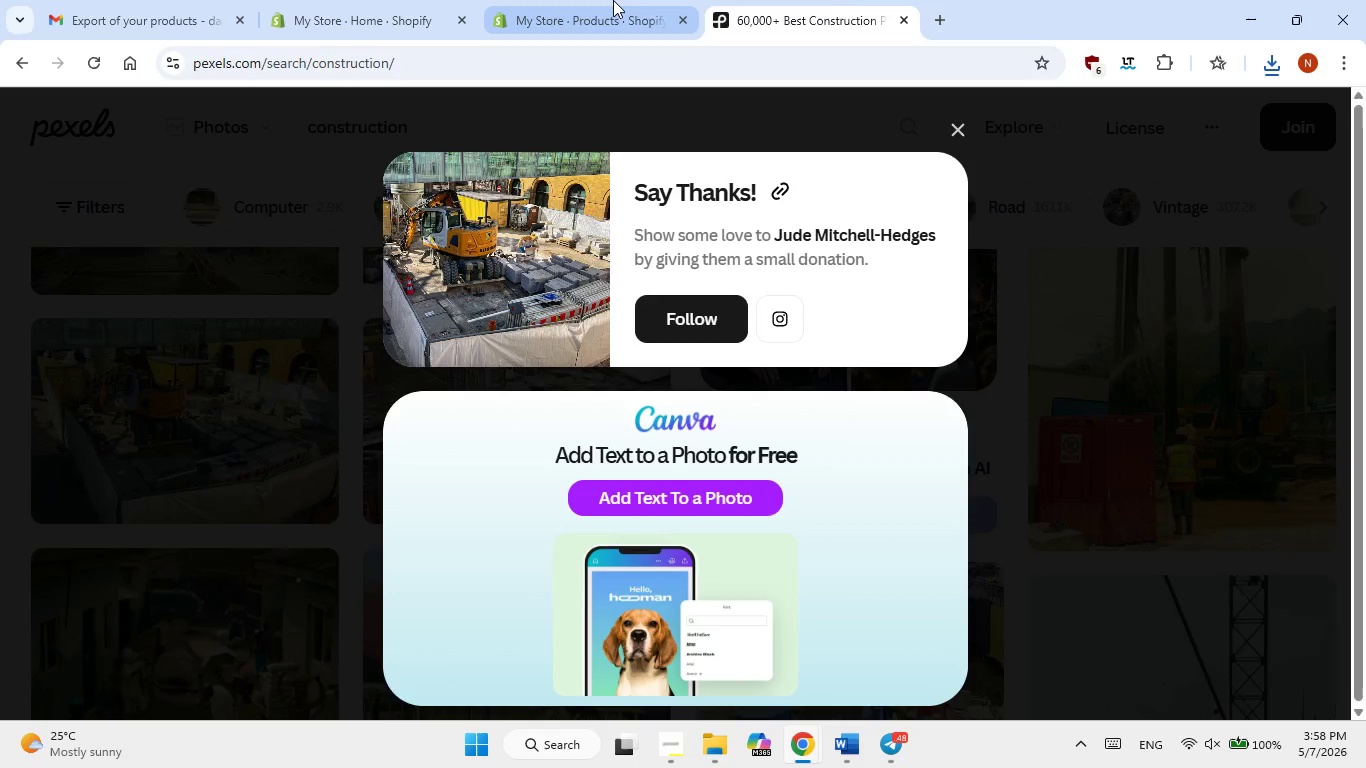 
left_click([613, 0])
 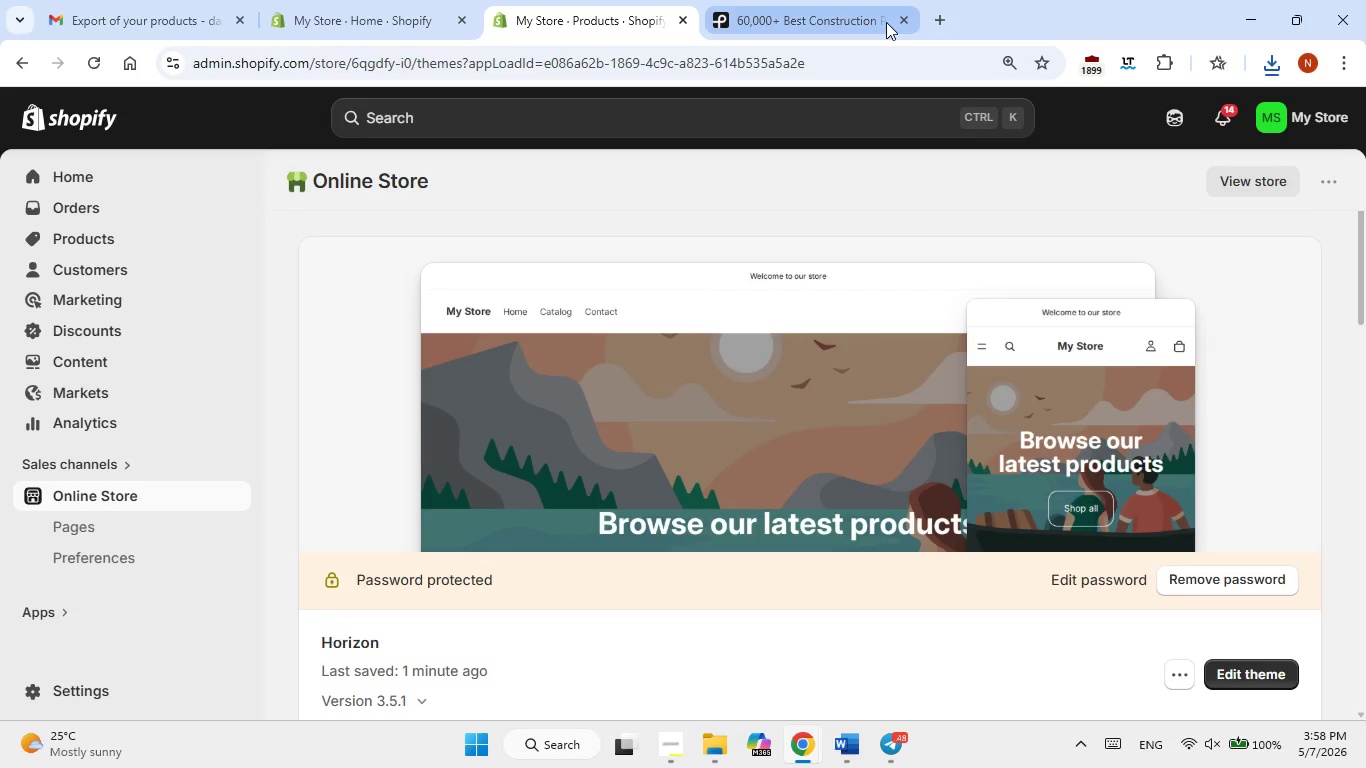 
left_click([766, 0])
 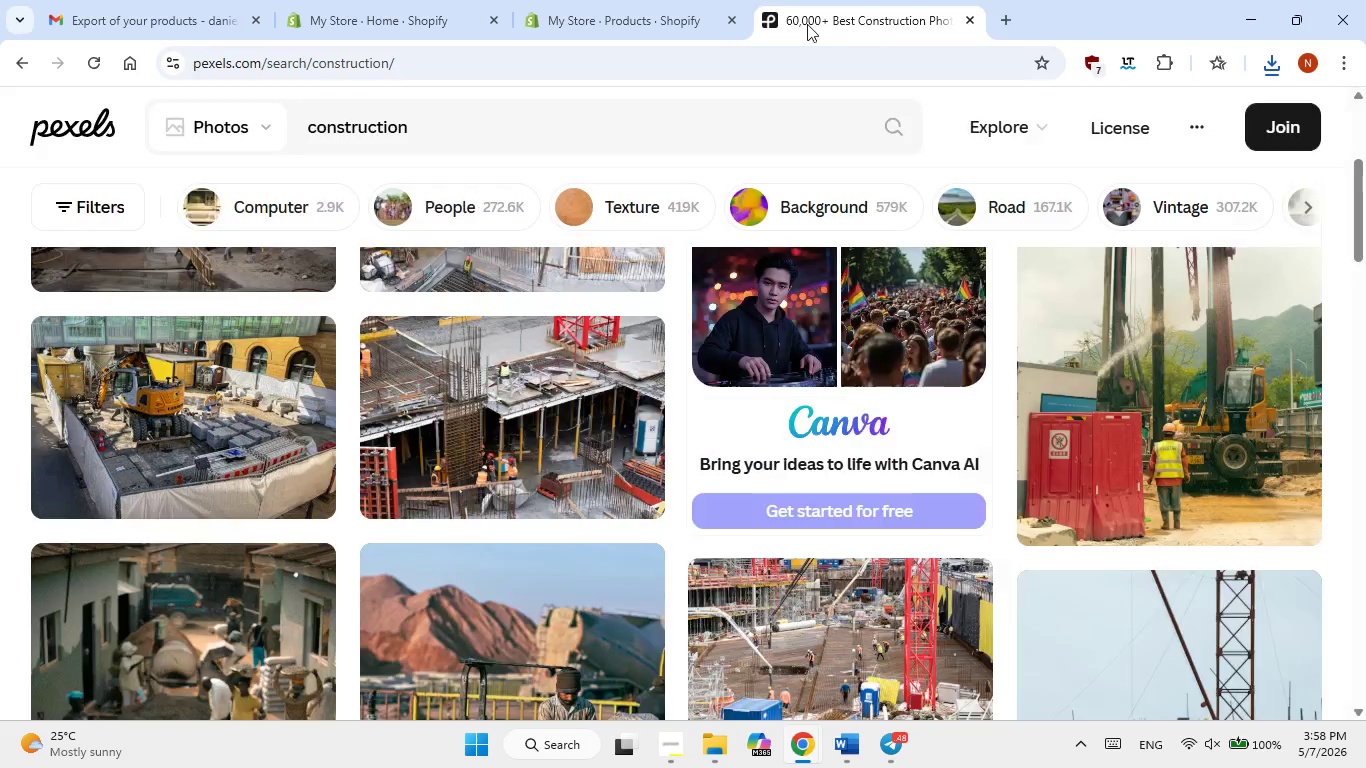 
left_click([637, 22])
 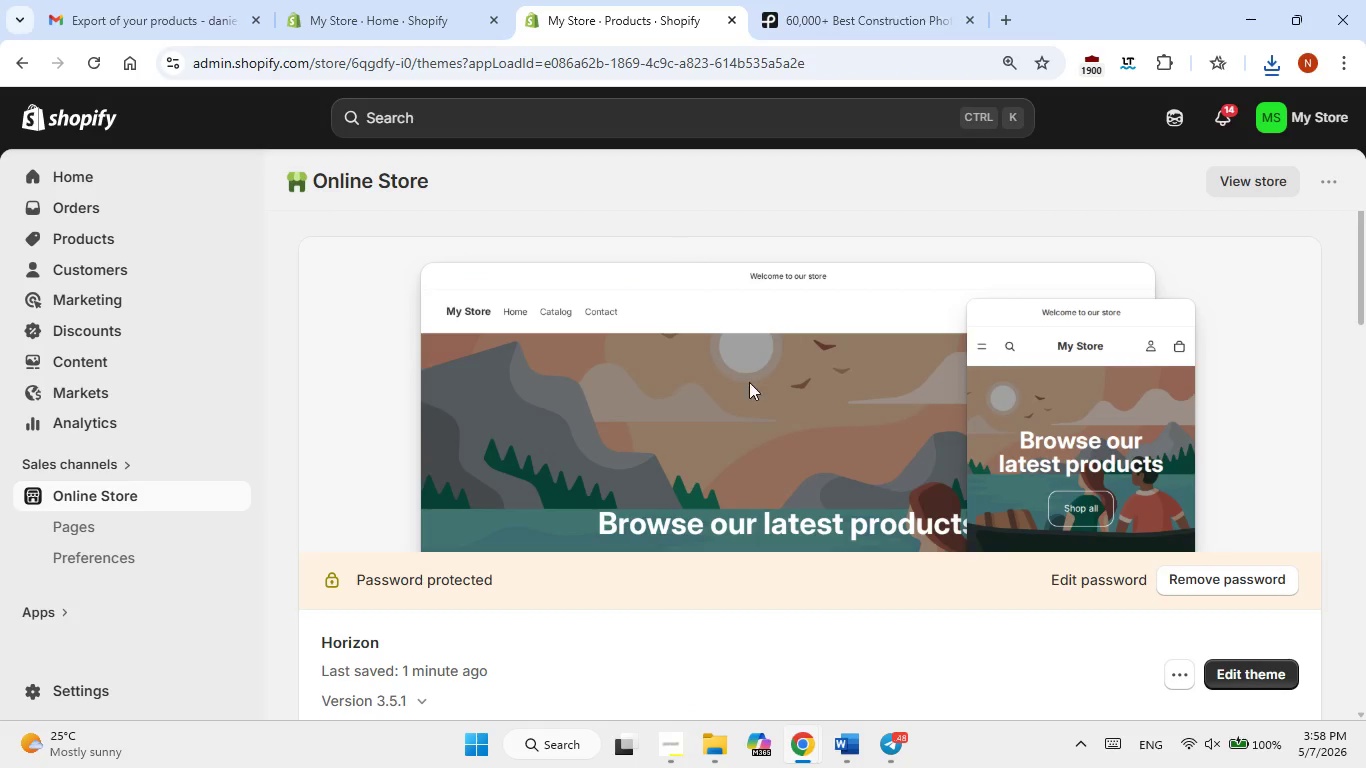 
left_click([770, 408])
 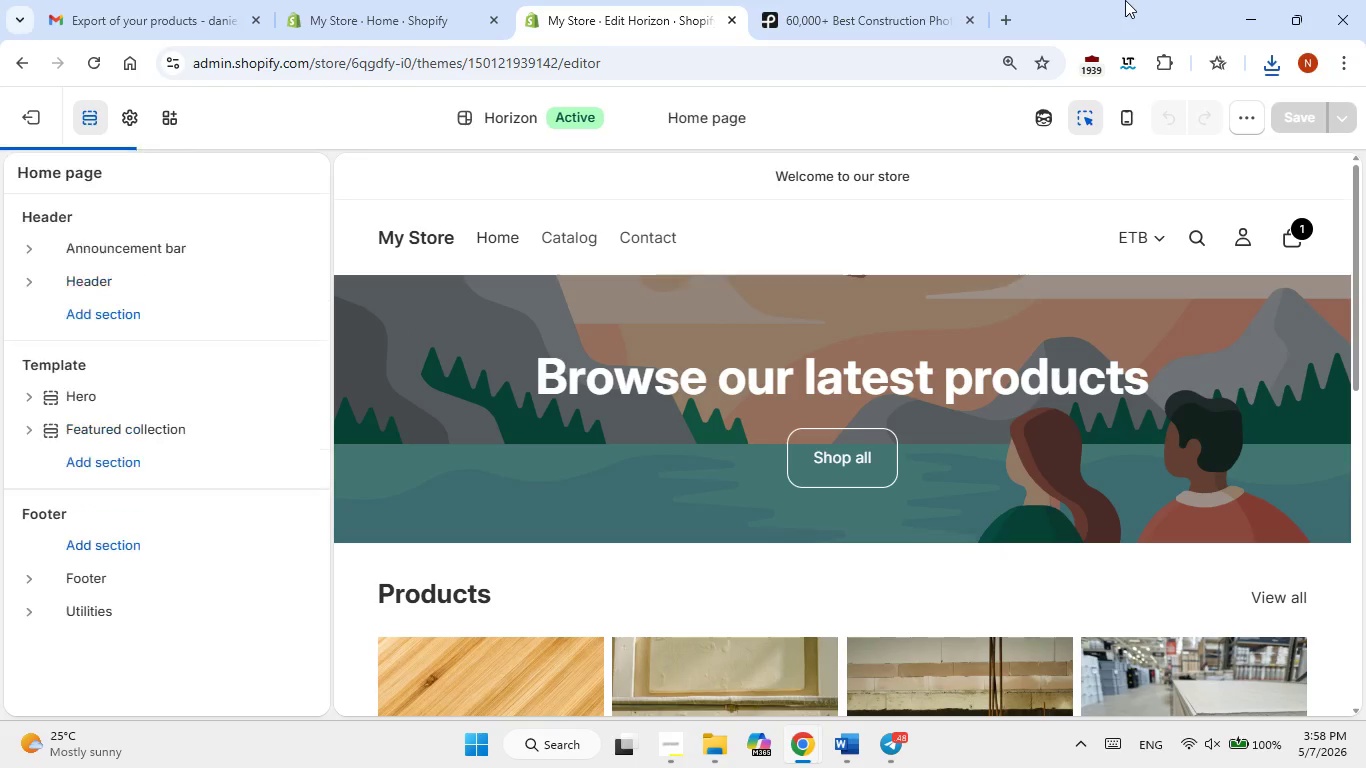 
wait(5.56)
 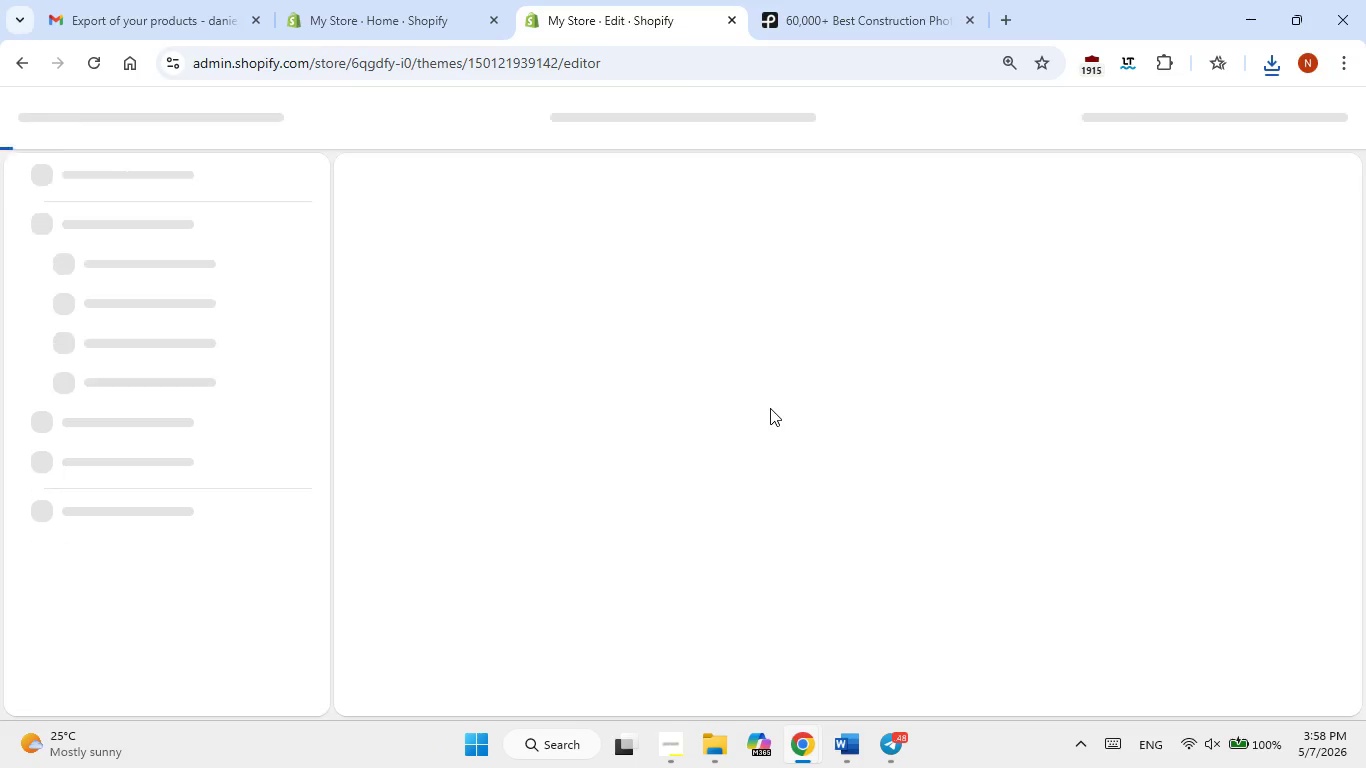 
left_click([1266, 64])
 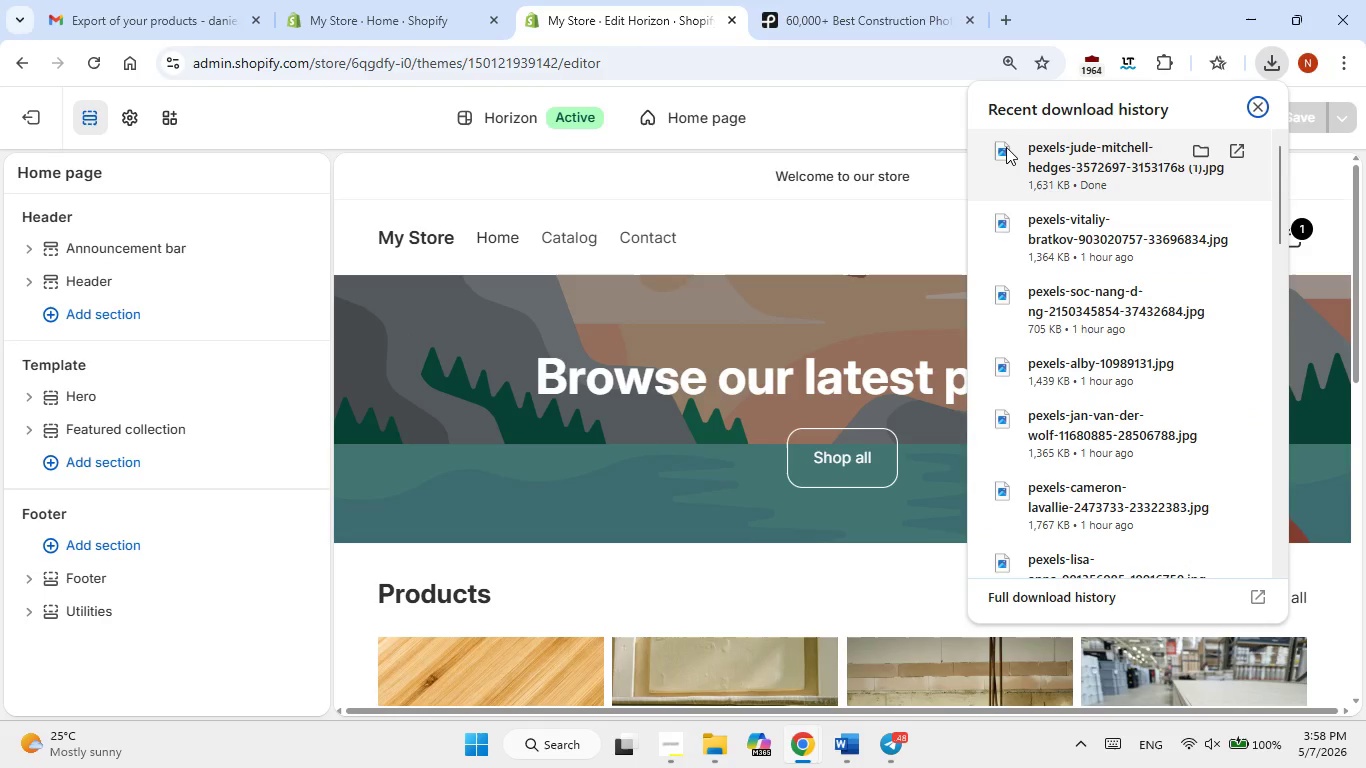 
left_click_drag(start_coordinate=[1006, 147], to_coordinate=[657, 355])
 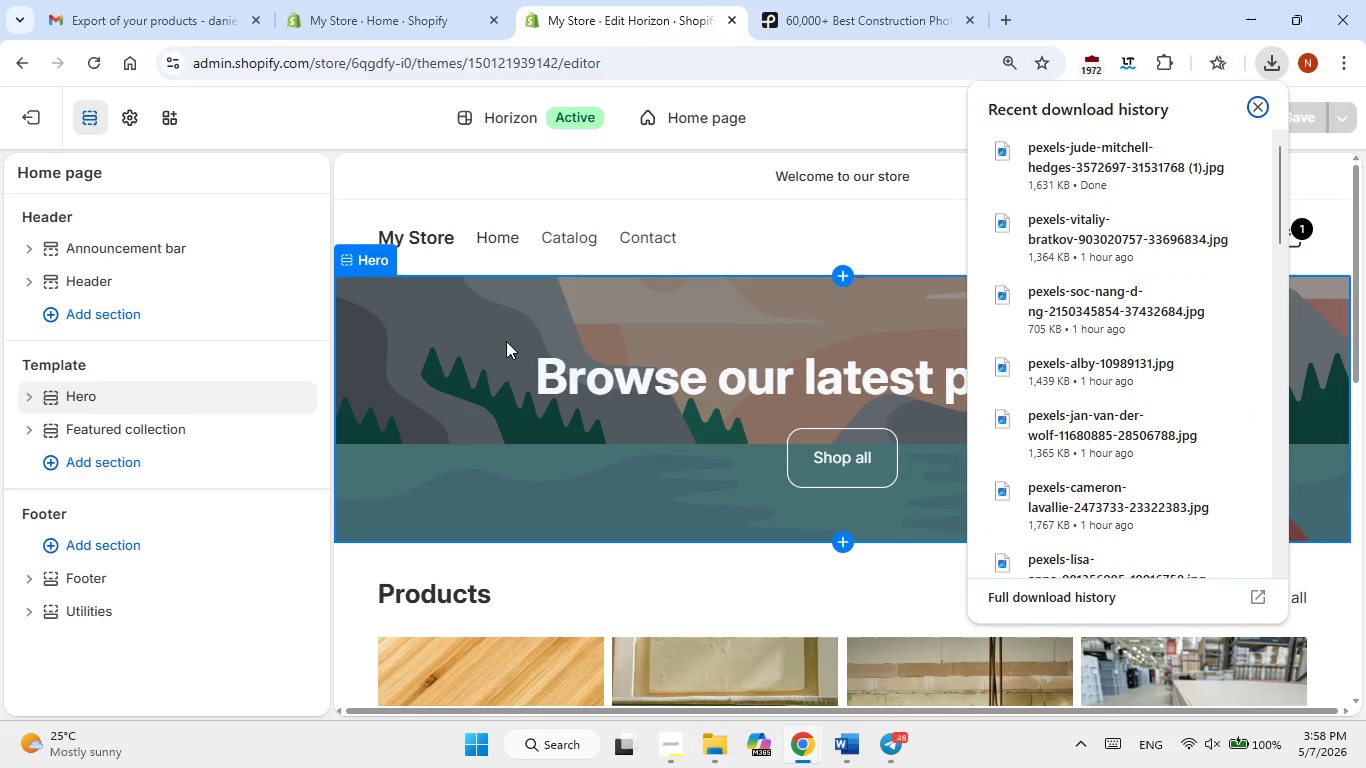 
left_click([499, 359])
 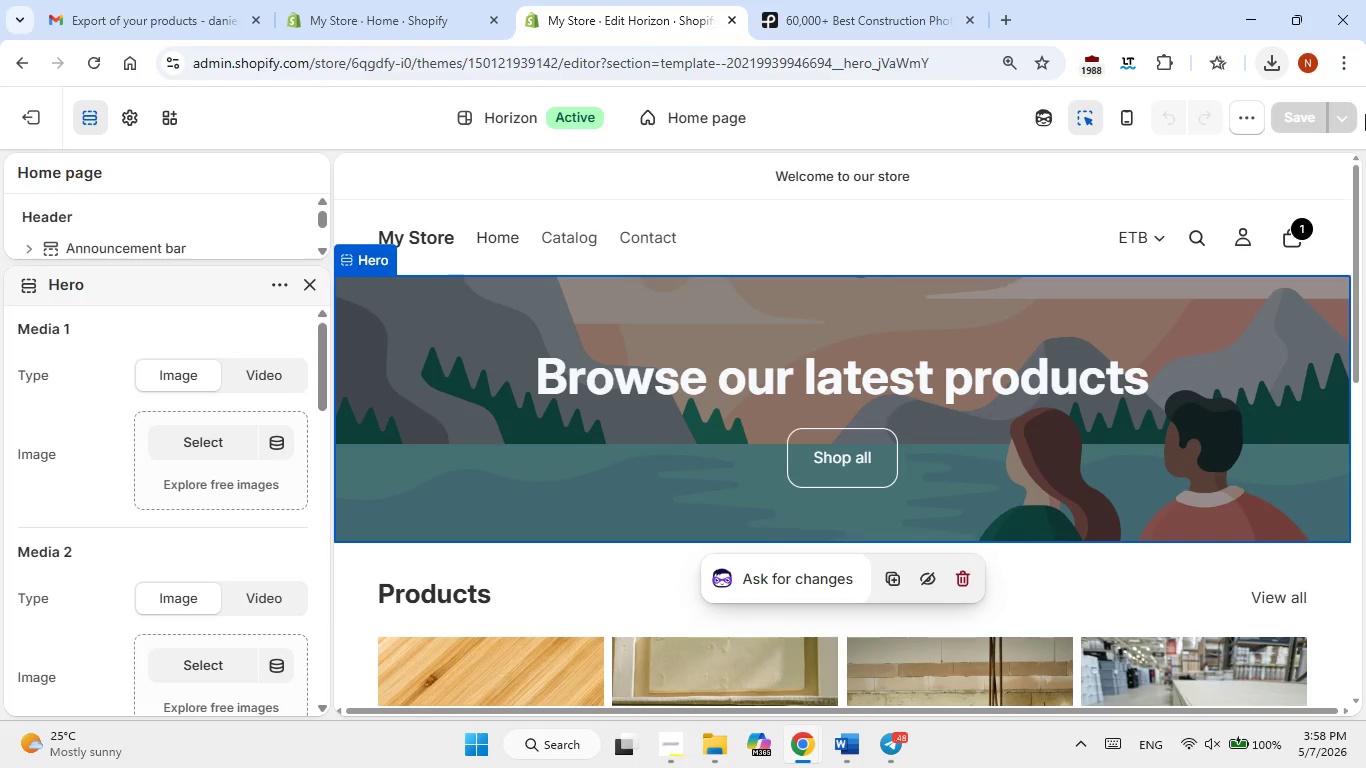 
left_click([1275, 55])
 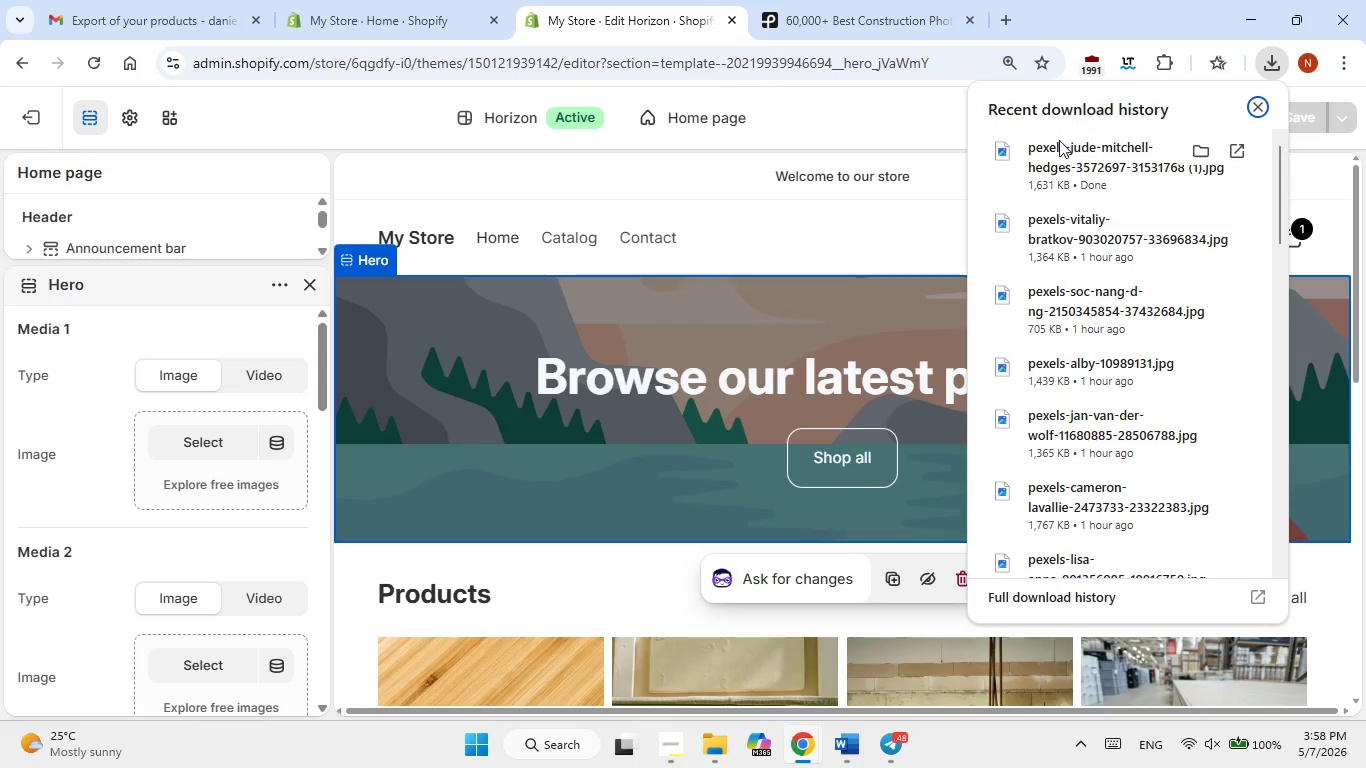 
left_click_drag(start_coordinate=[1033, 156], to_coordinate=[211, 439])
 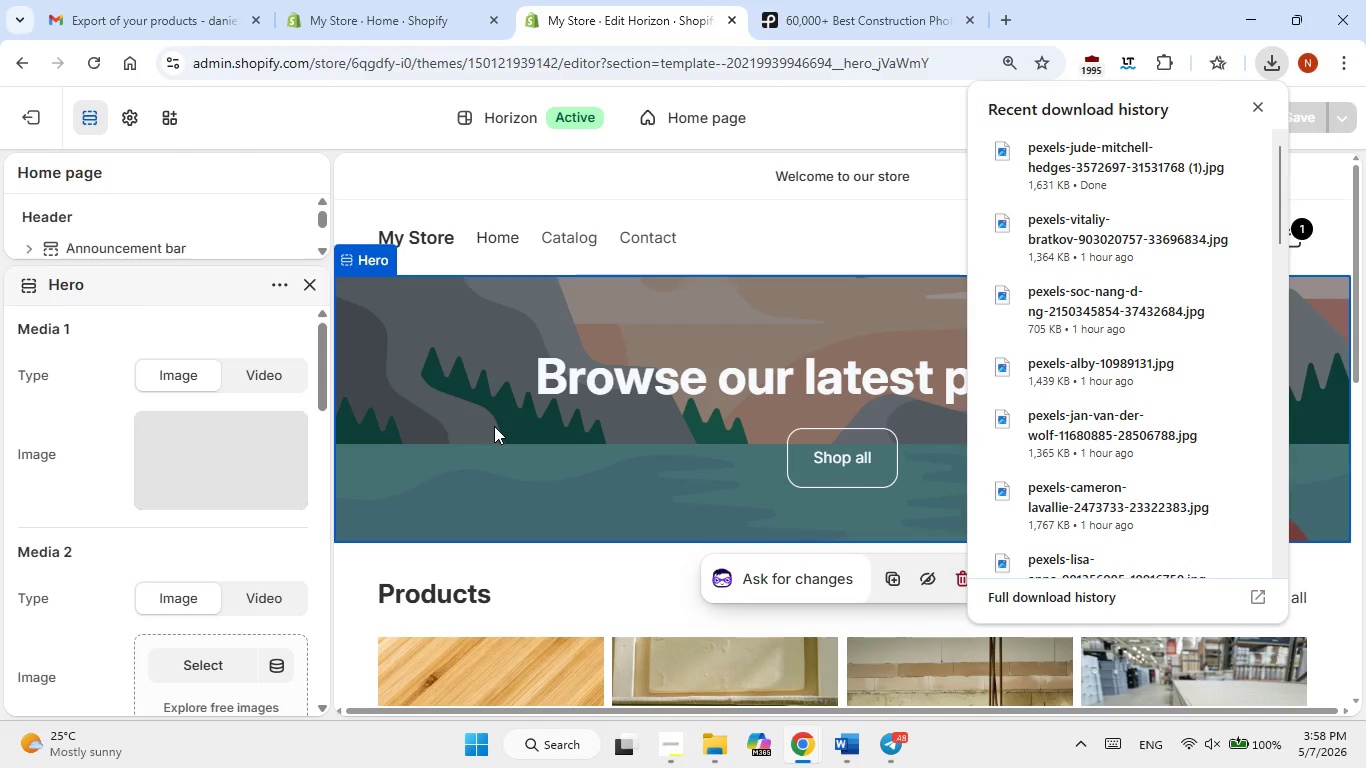 
mouse_move([676, 0])
 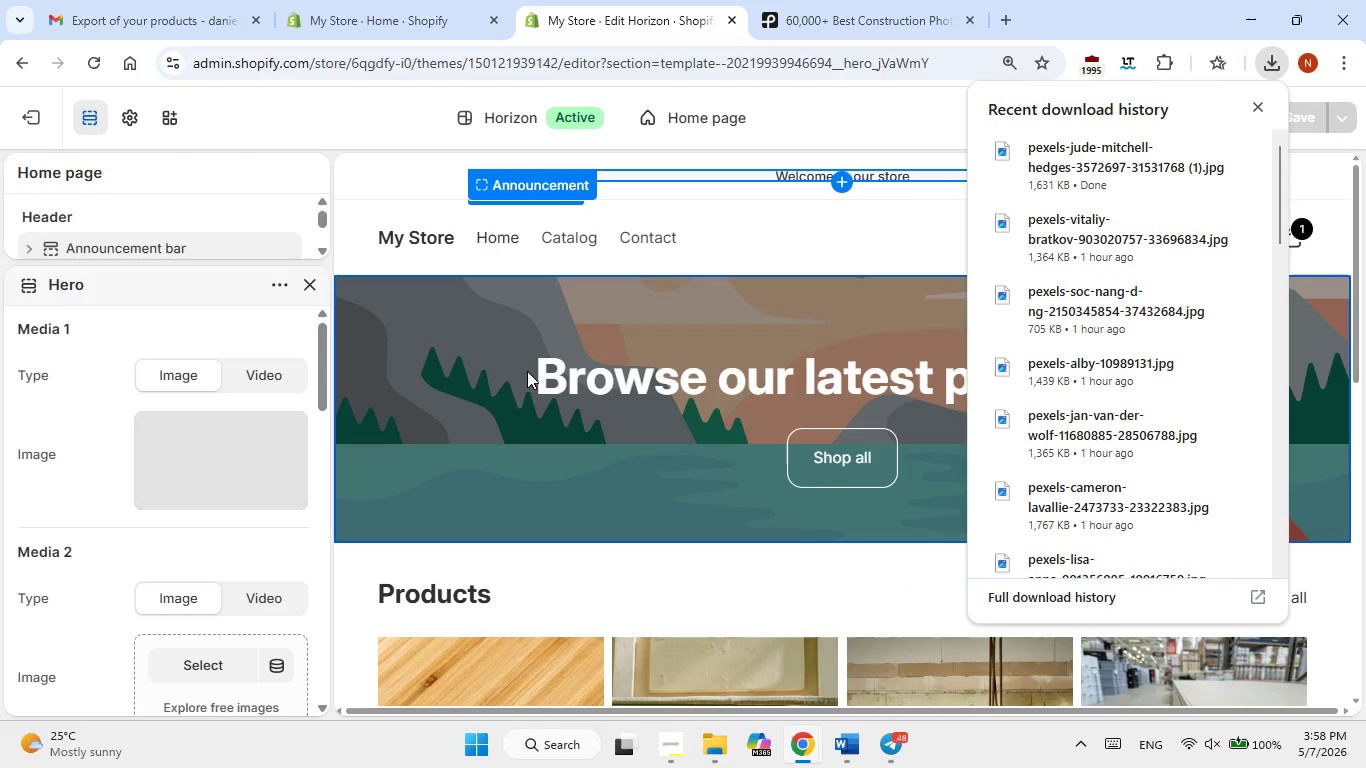 
mouse_move([637, 554])
 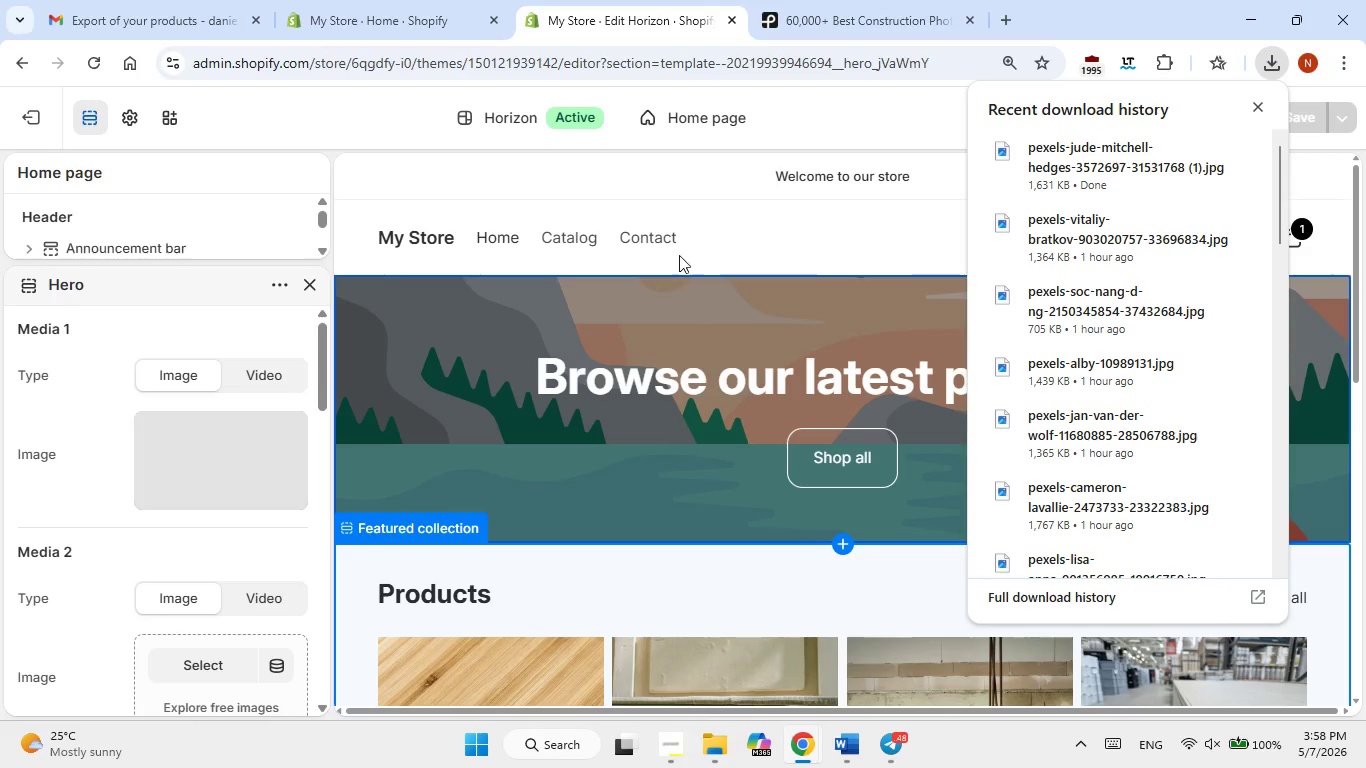 
mouse_move([679, 210])
 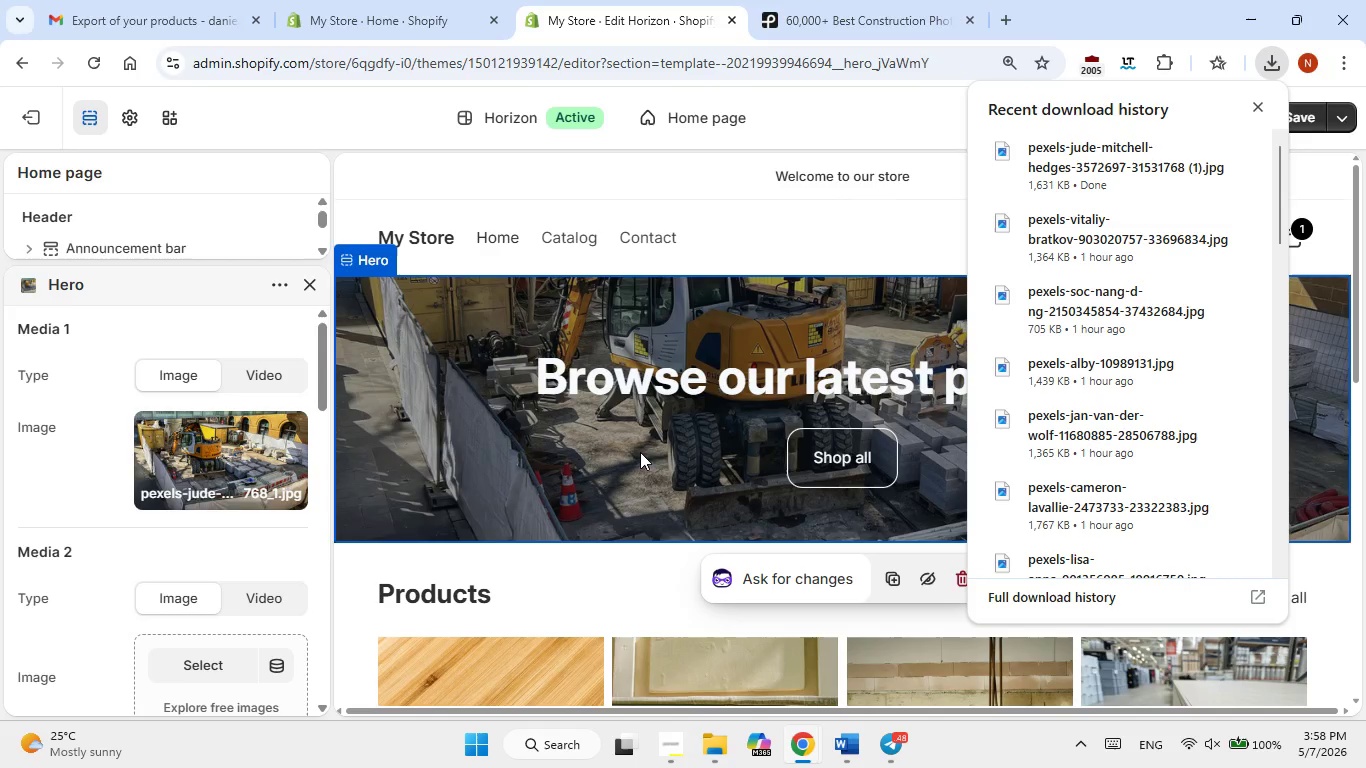 
scroll: coordinate [640, 455], scroll_direction: down, amount: 2.0
 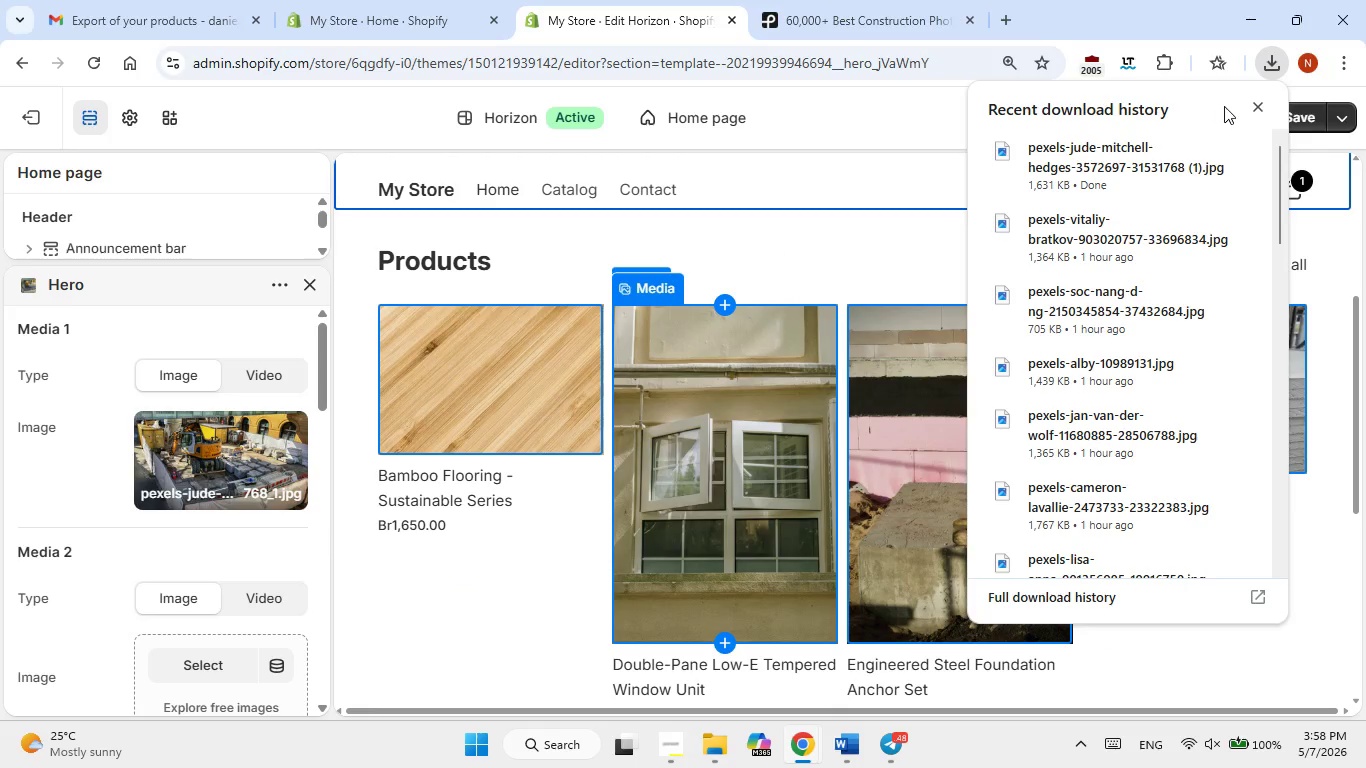 
left_click([1255, 106])
 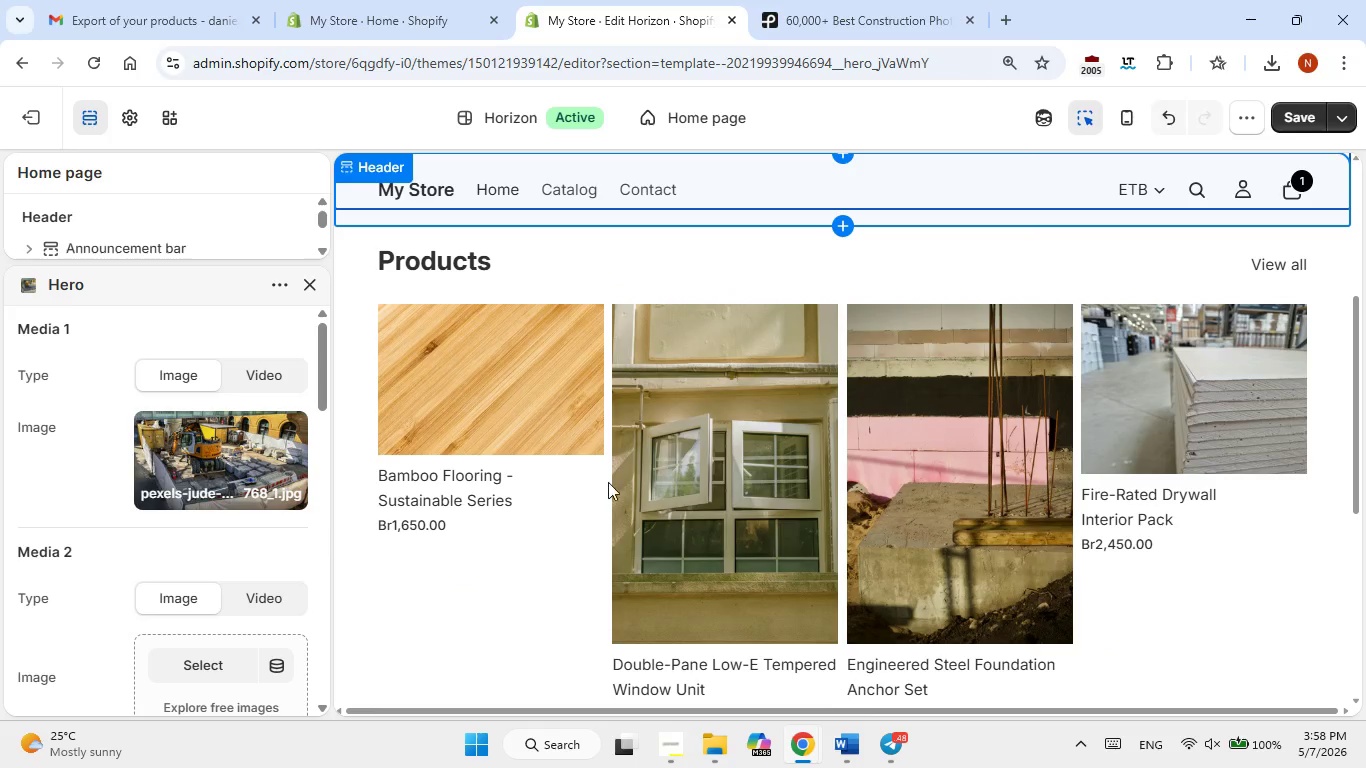 
left_click([609, 474])
 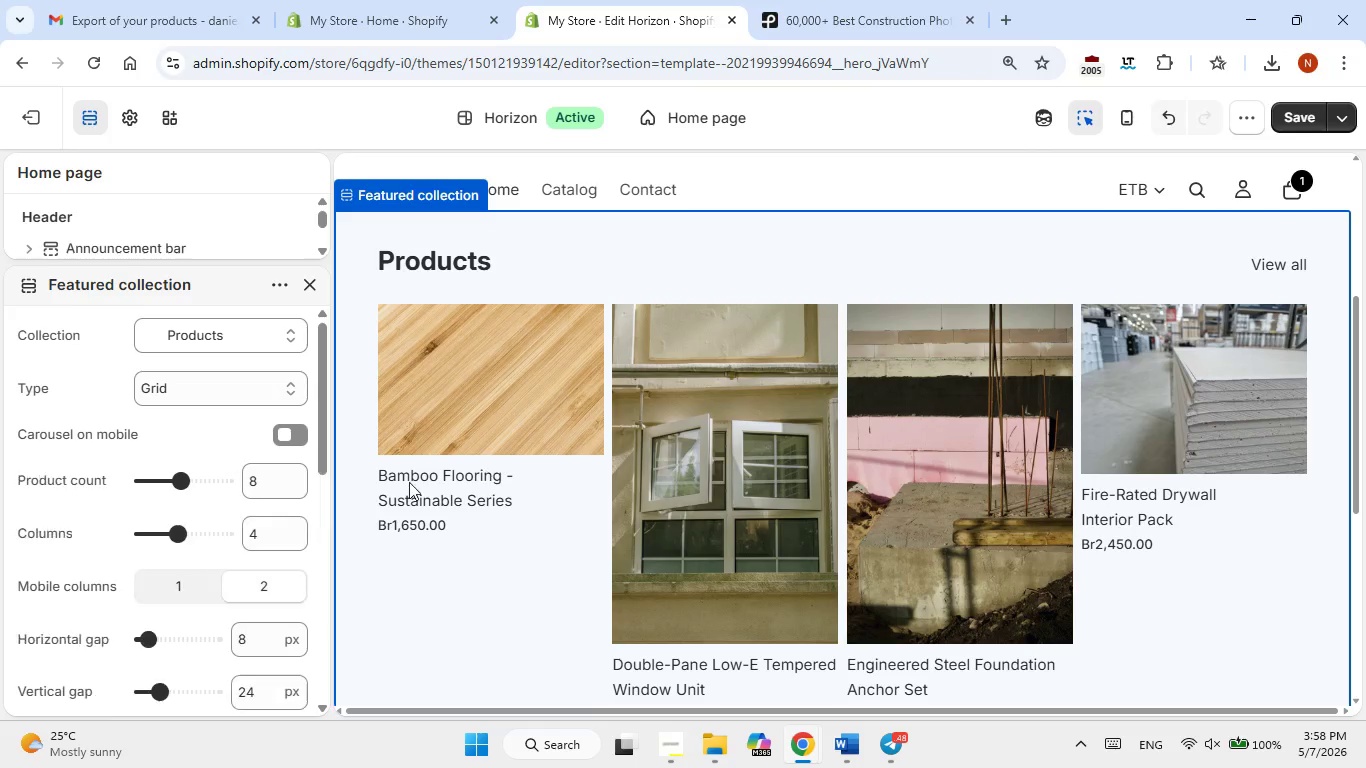 
scroll: coordinate [240, 489], scroll_direction: down, amount: 3.0
 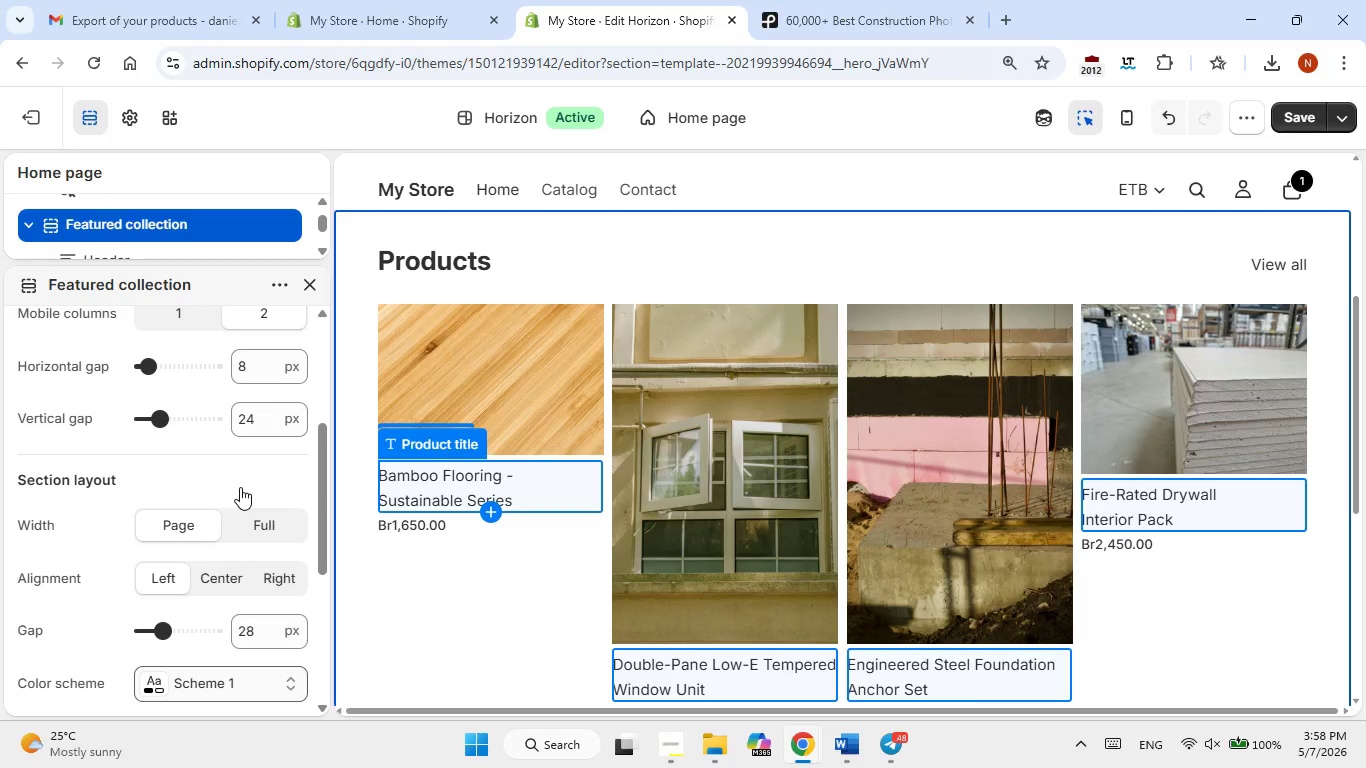 
scroll: coordinate [598, 338], scroll_direction: up, amount: 7.0
 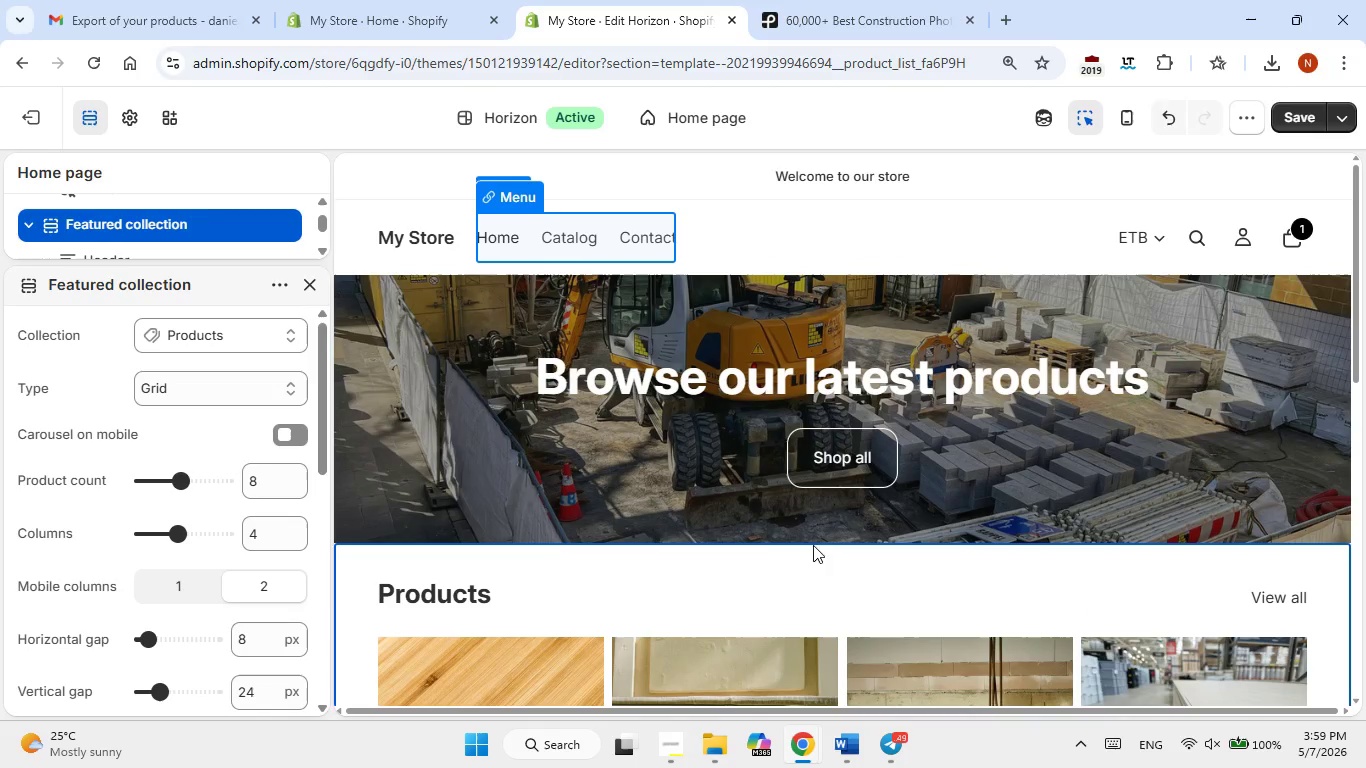 
scroll: coordinate [845, 557], scroll_direction: down, amount: 3.0
 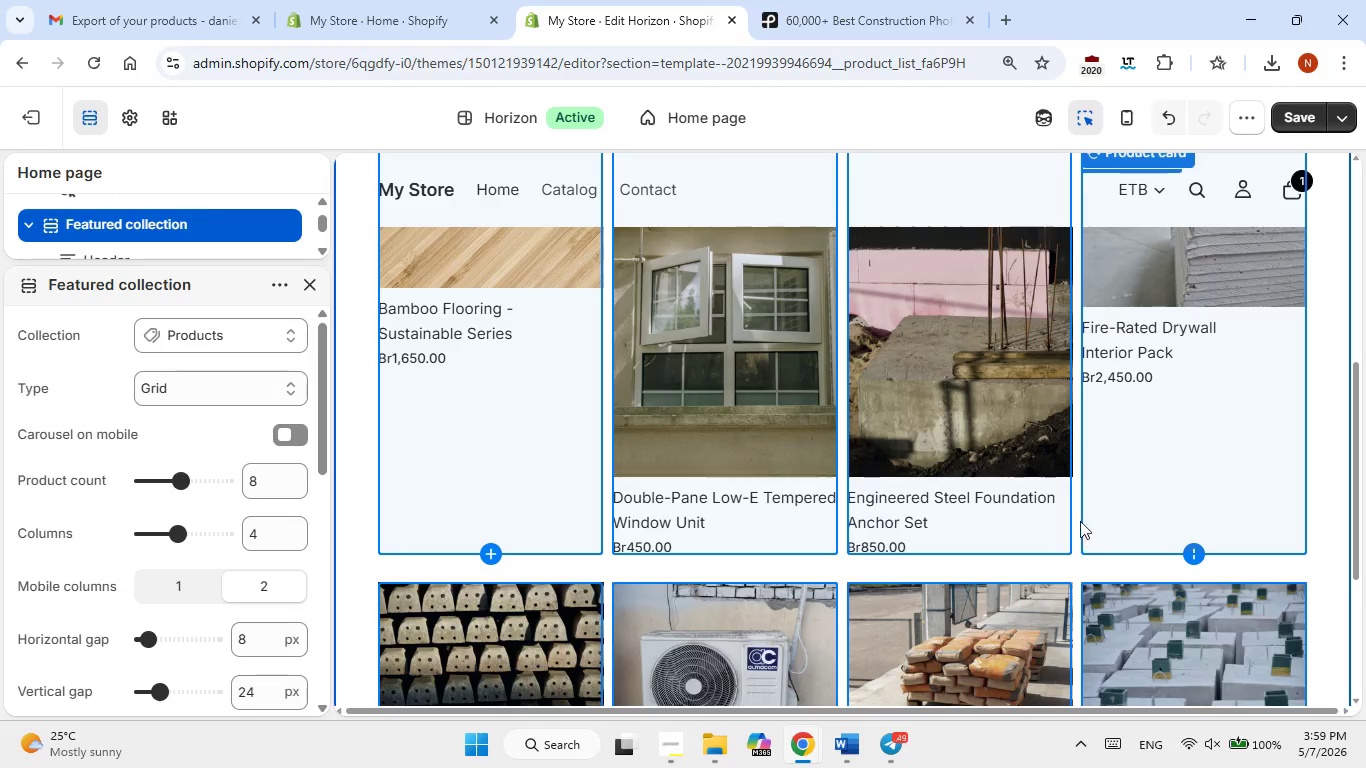 
left_click([1075, 505])
 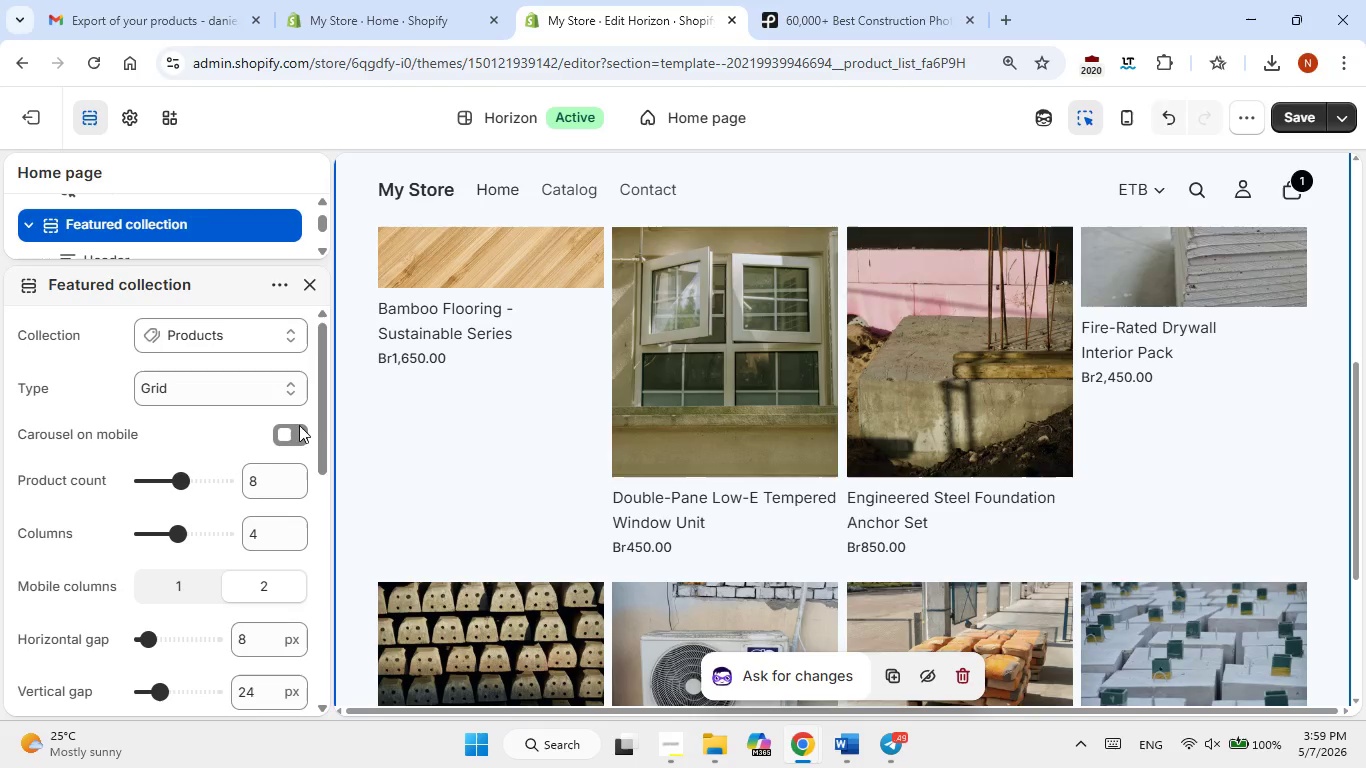 
left_click([282, 399])
 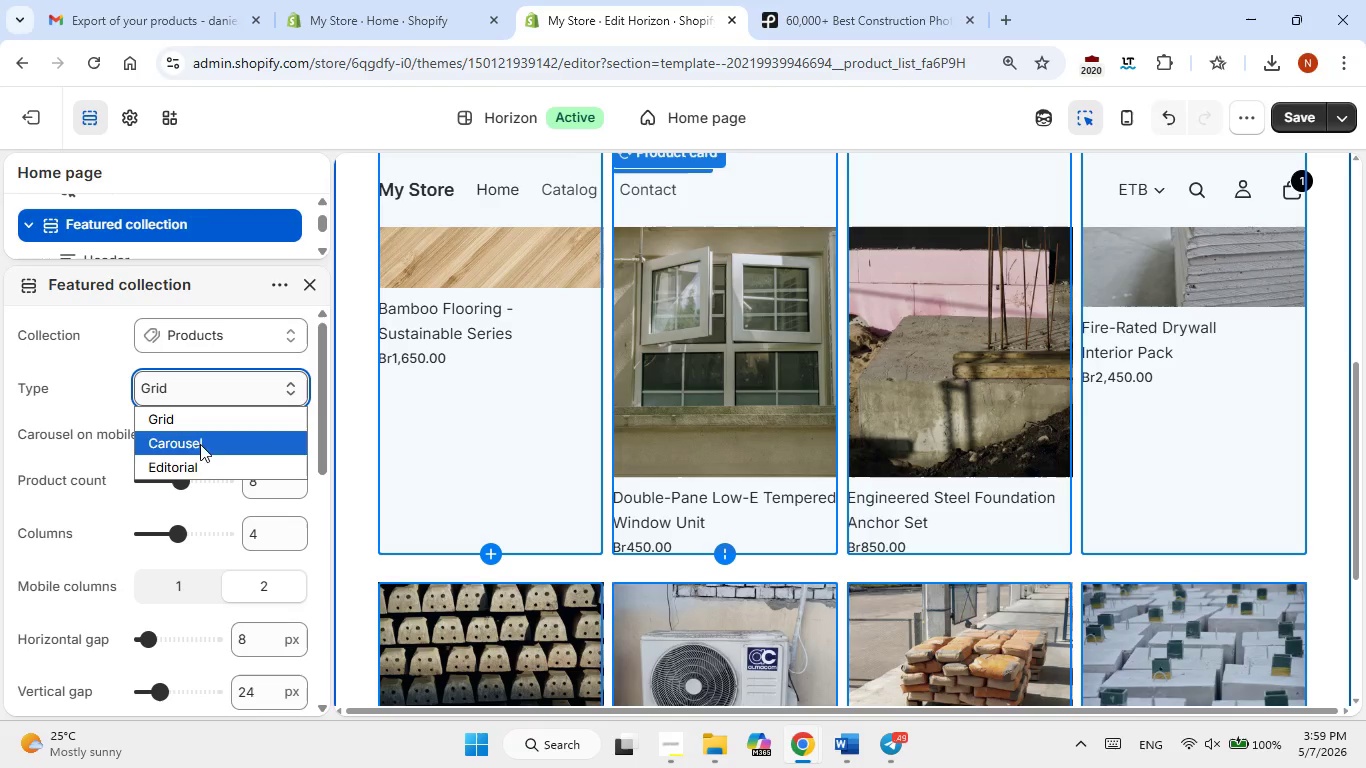 
left_click([189, 463])
 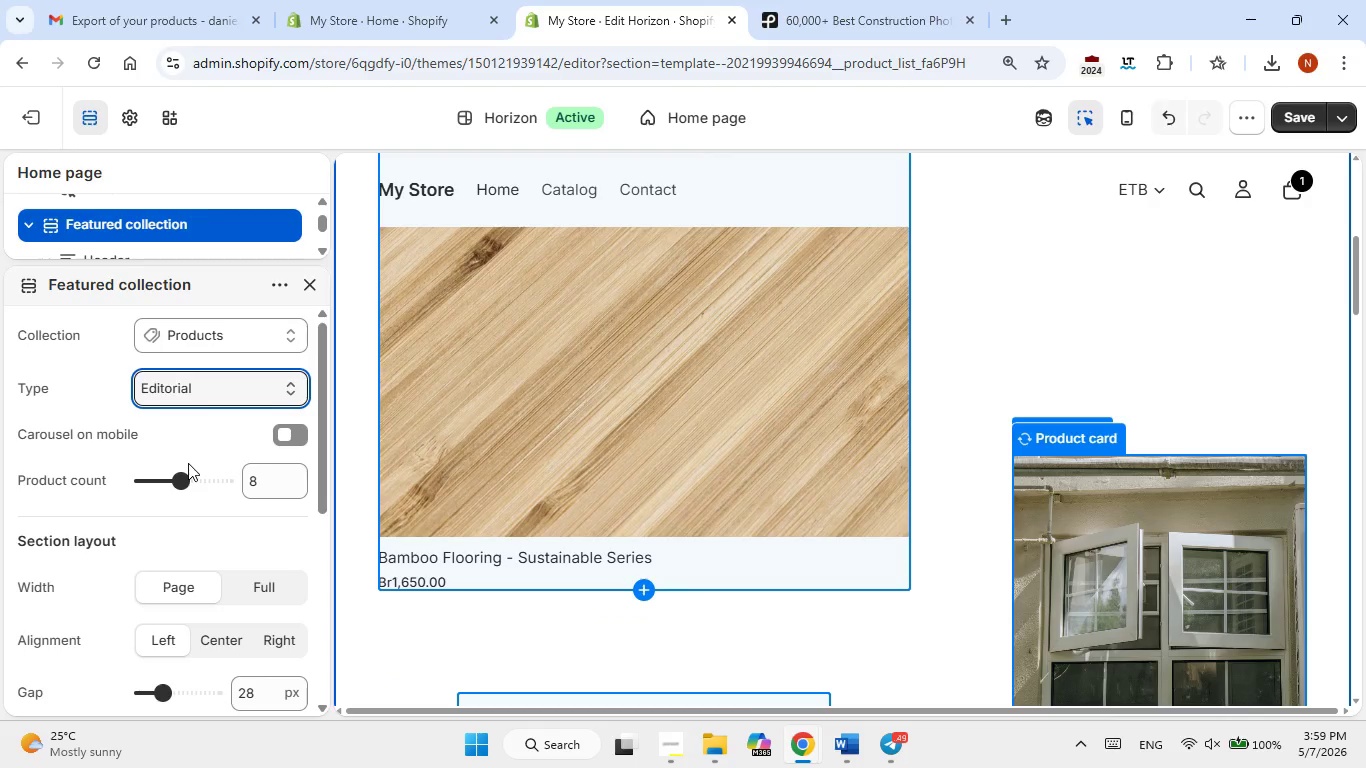 
left_click([300, 389])
 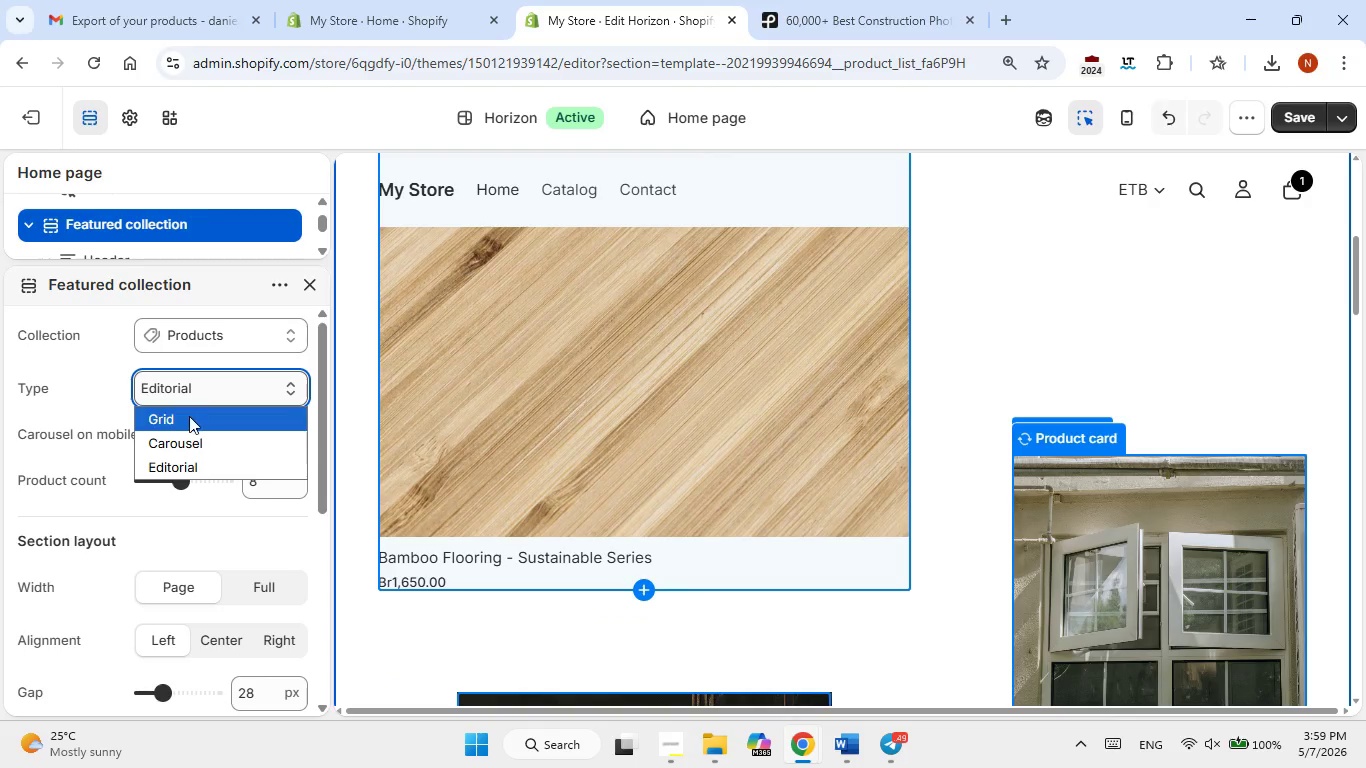 
left_click([189, 416])
 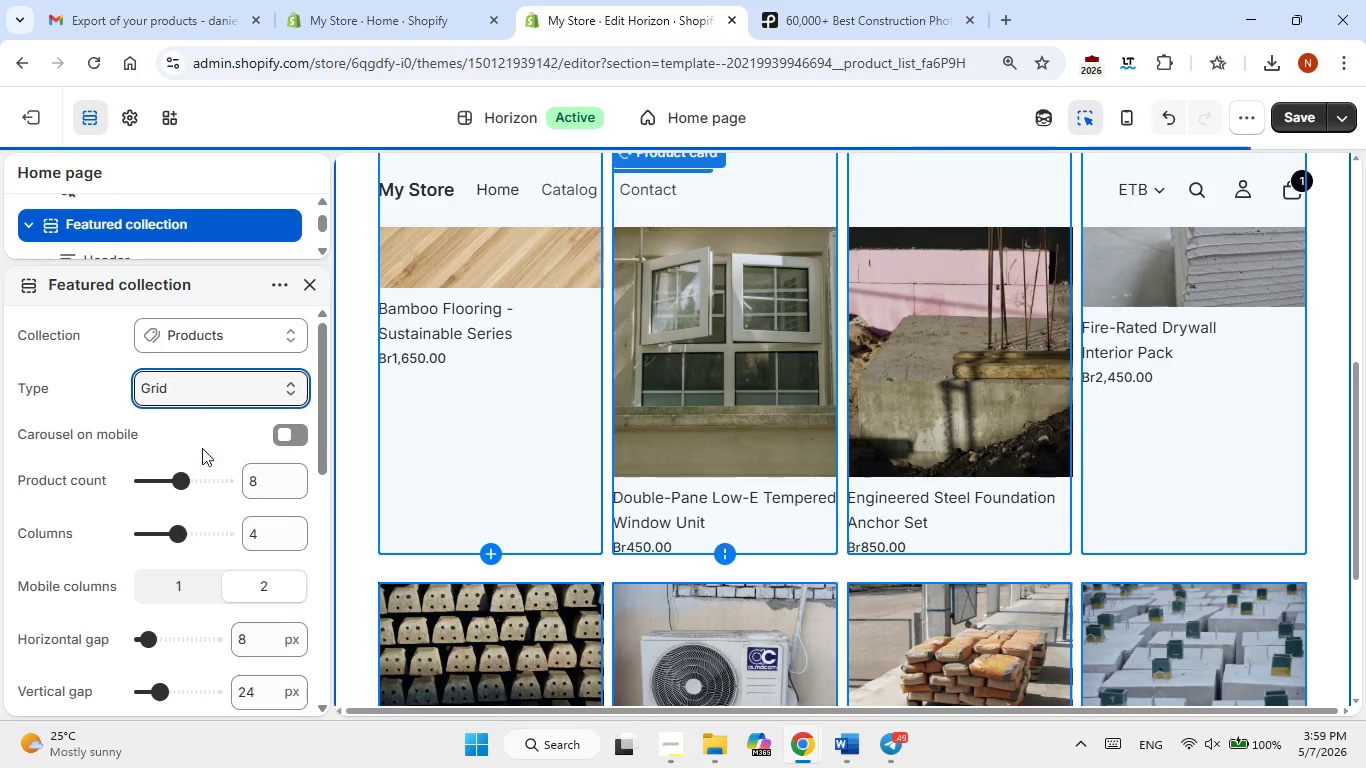 
scroll: coordinate [203, 448], scroll_direction: down, amount: 1.0
 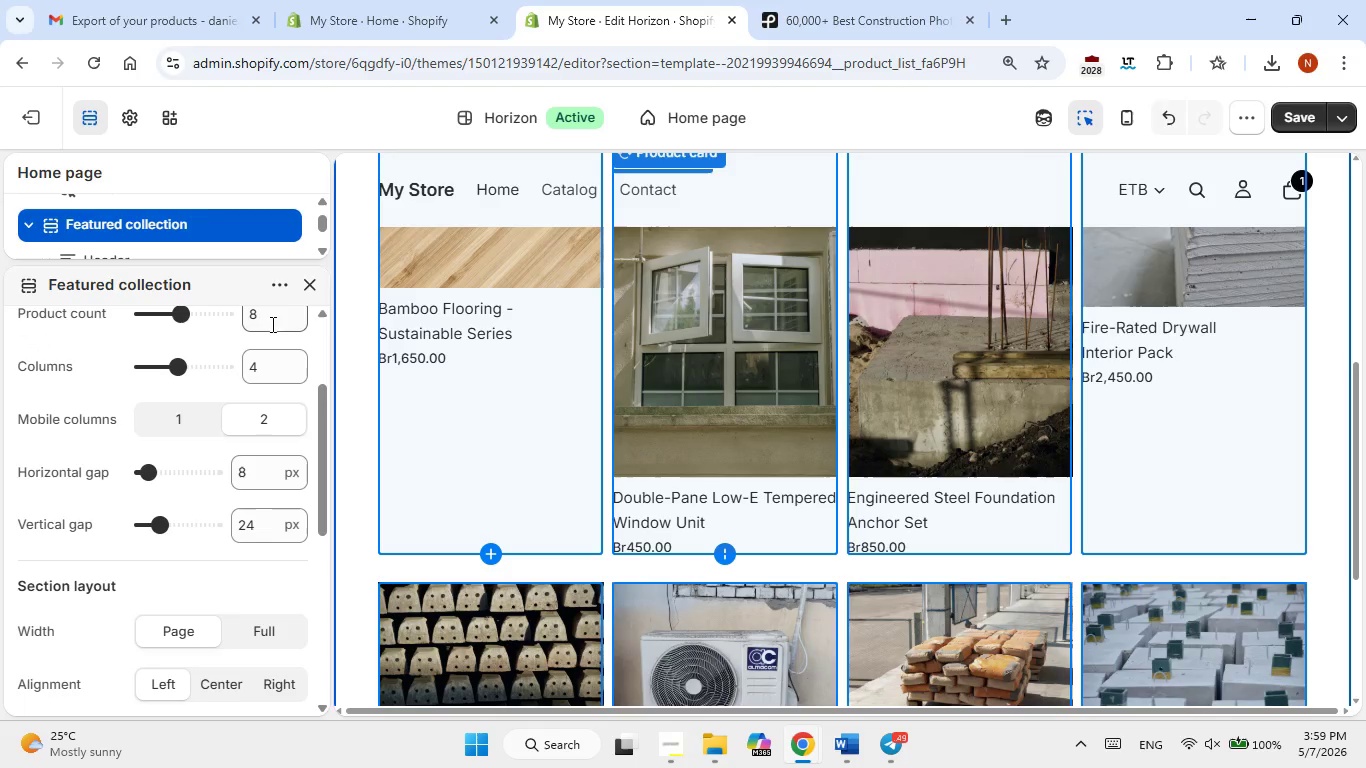 
double_click([272, 319])
 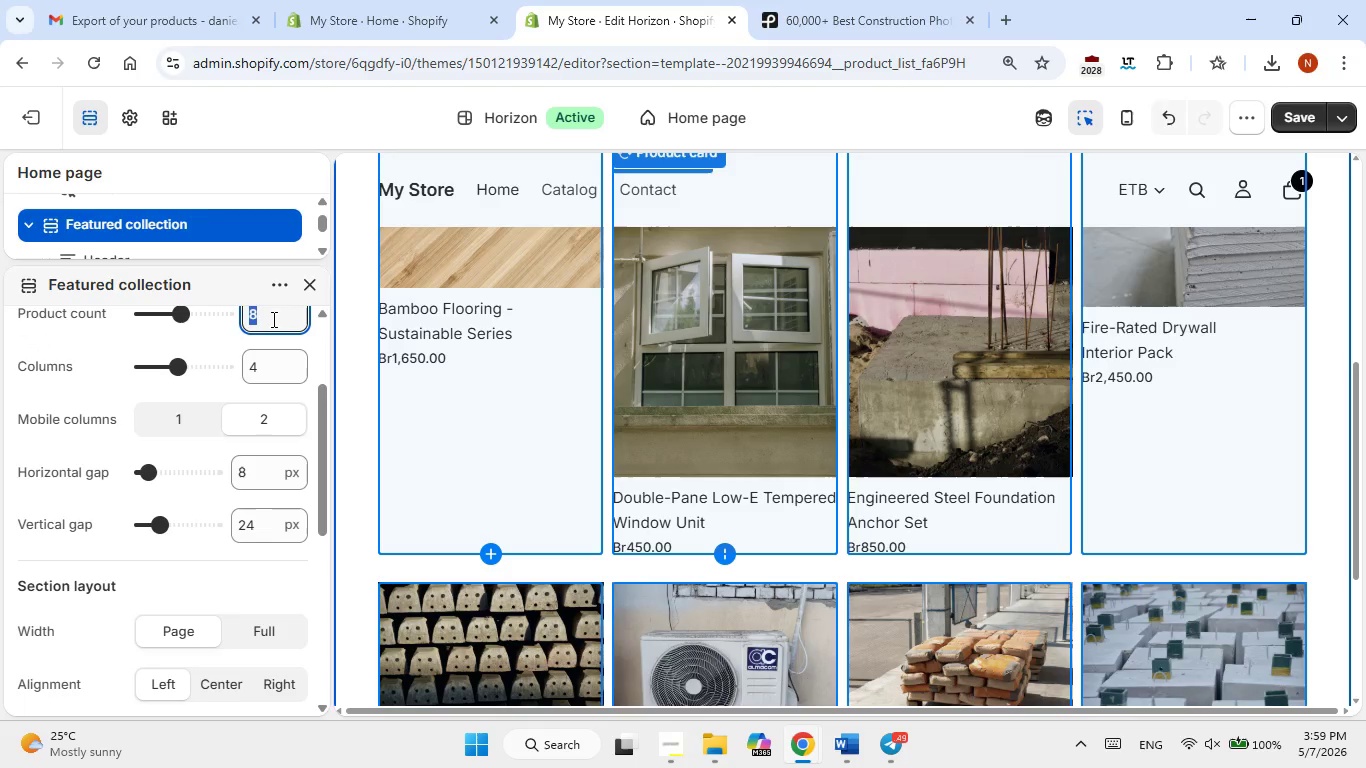 
key(Numpad2)
 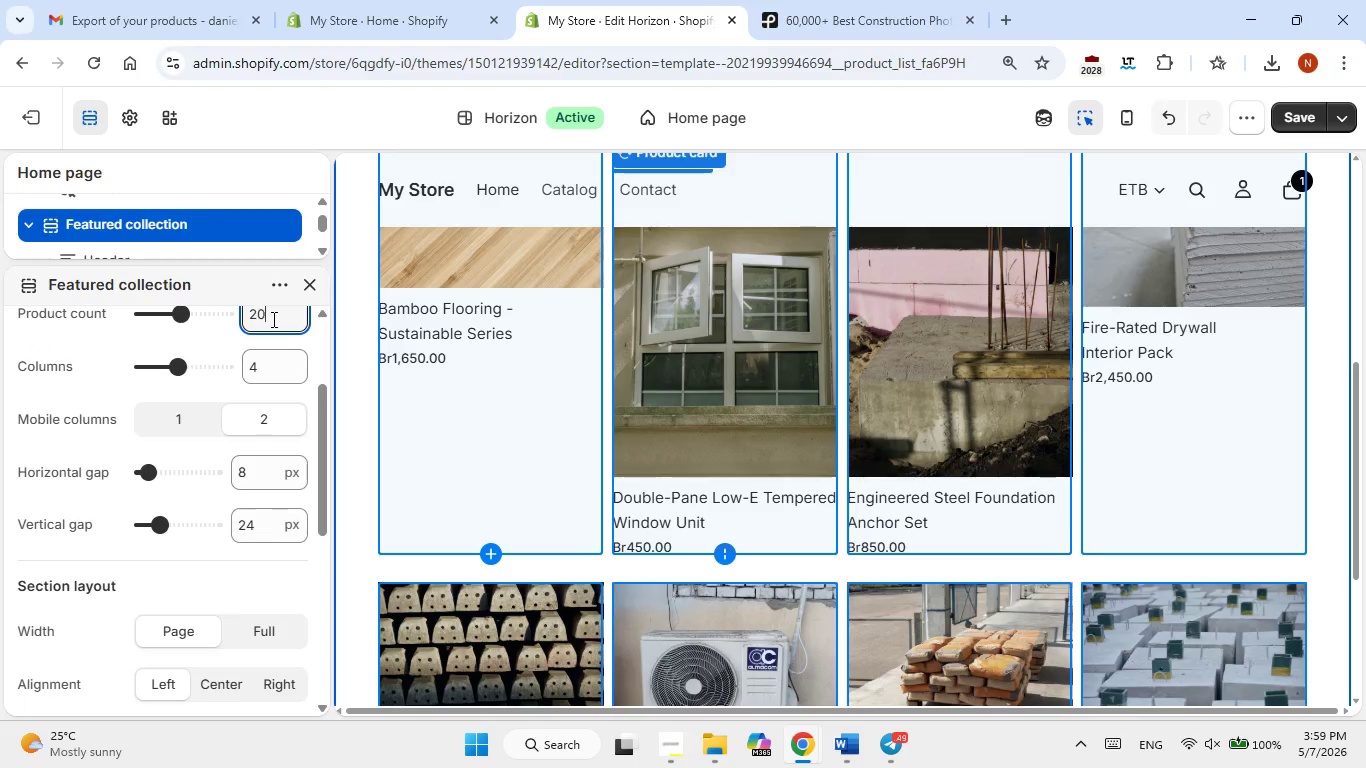 
key(Numpad0)
 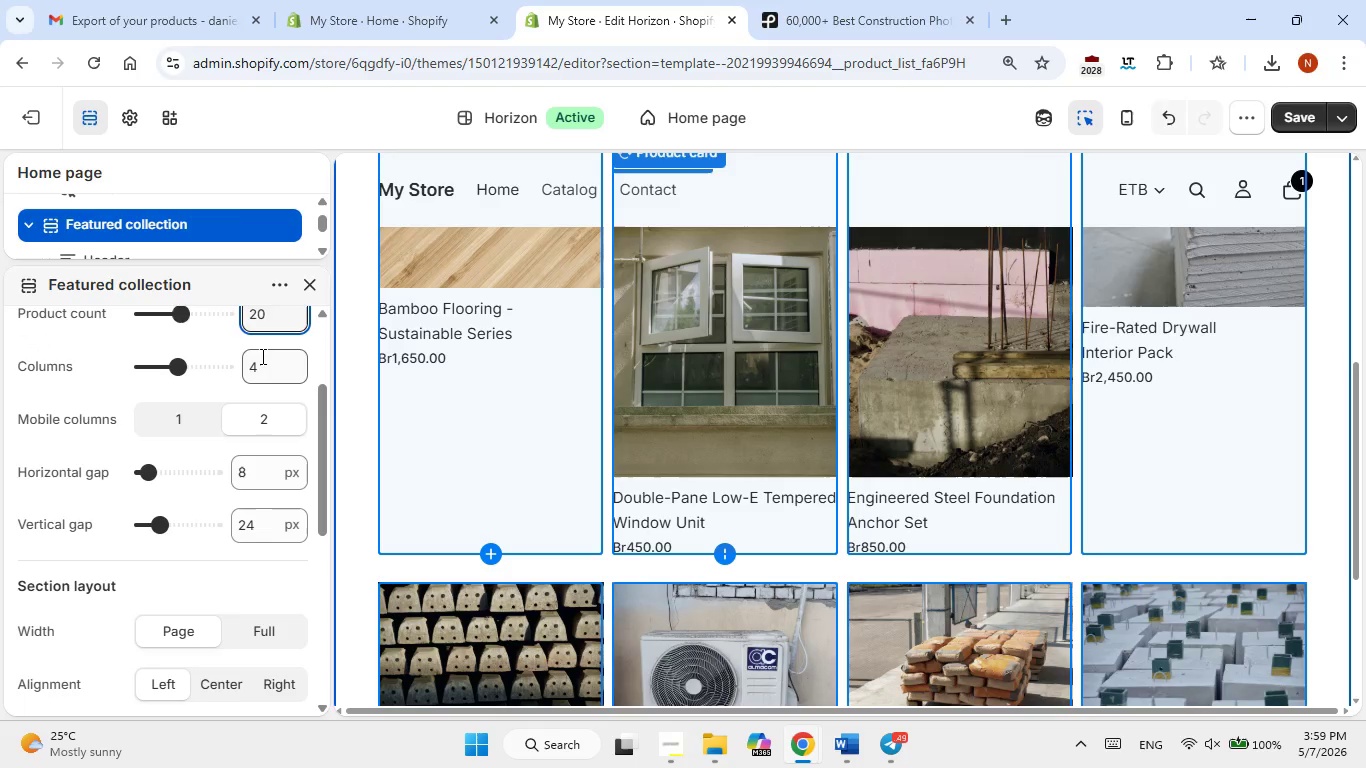 
double_click([261, 358])
 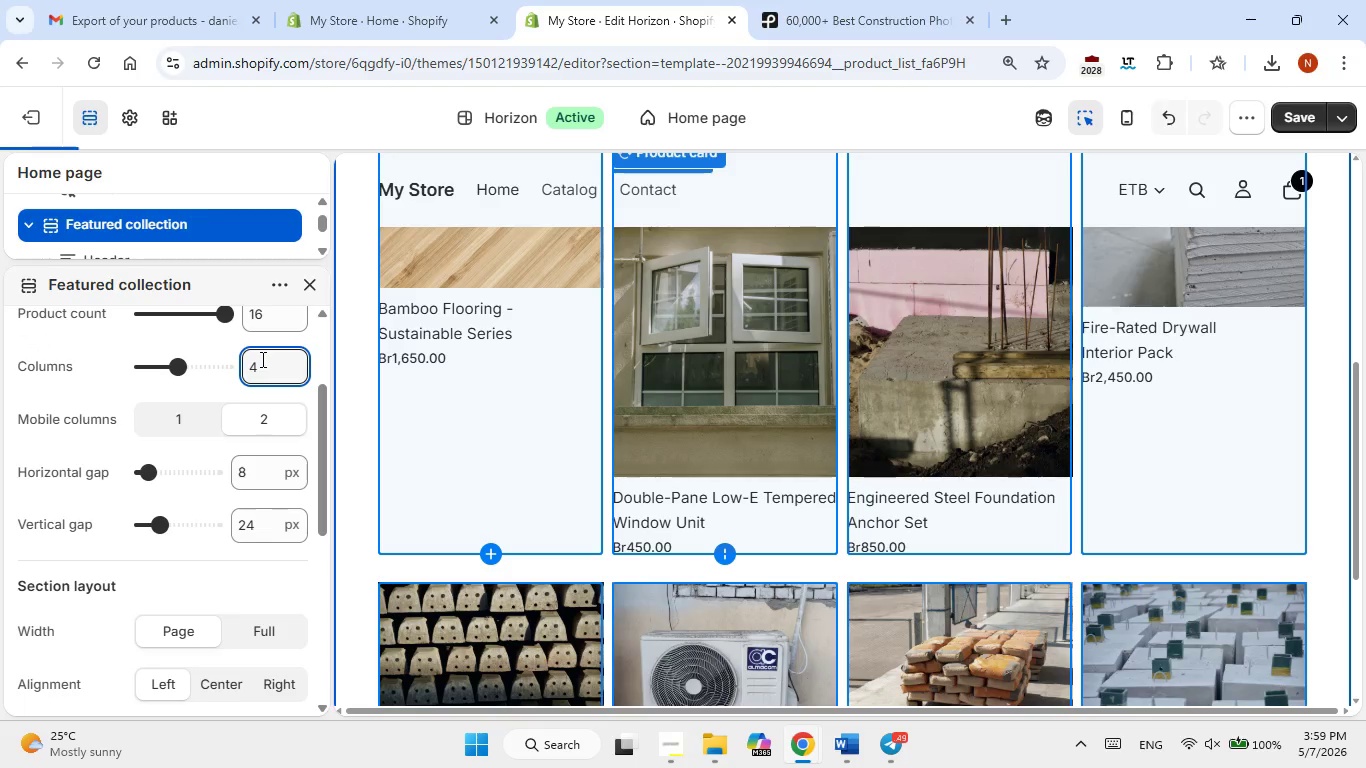 
key(Numpad4)
 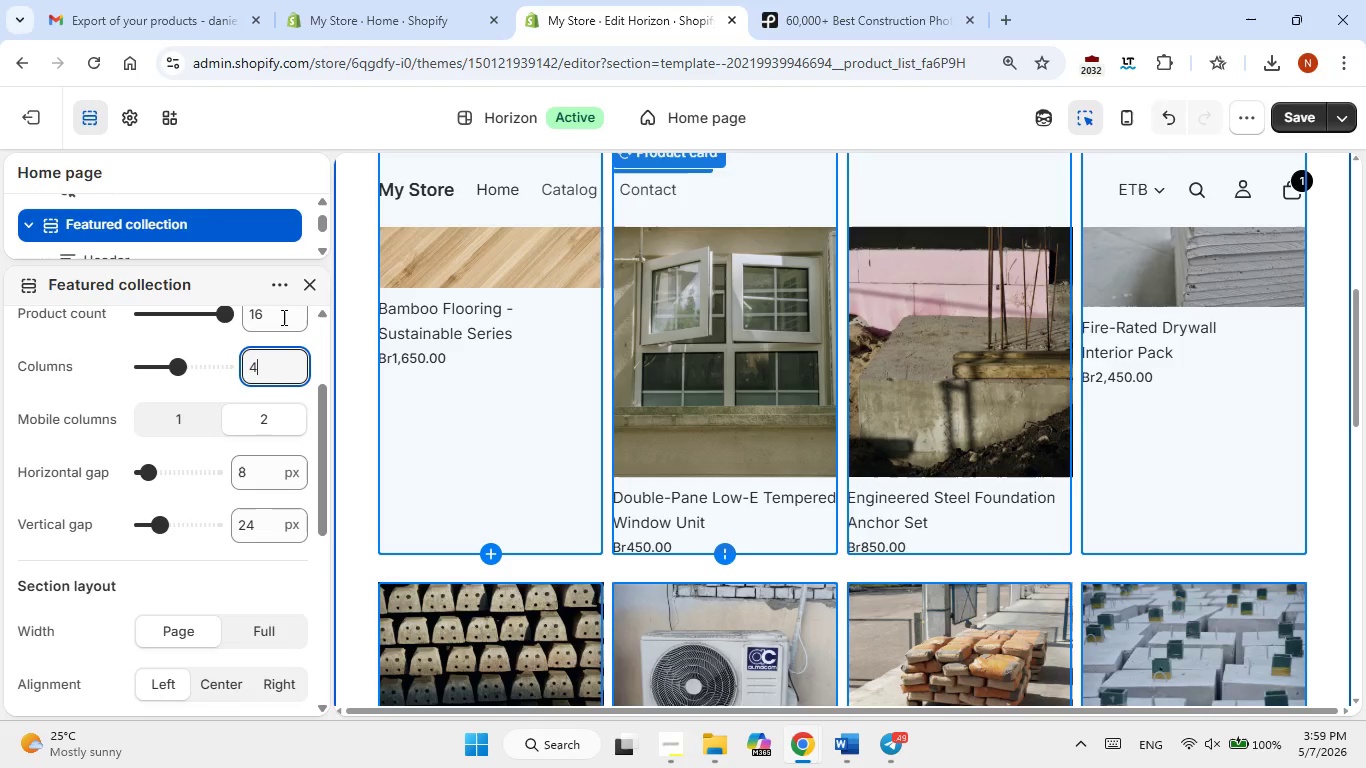 
double_click([283, 312])
 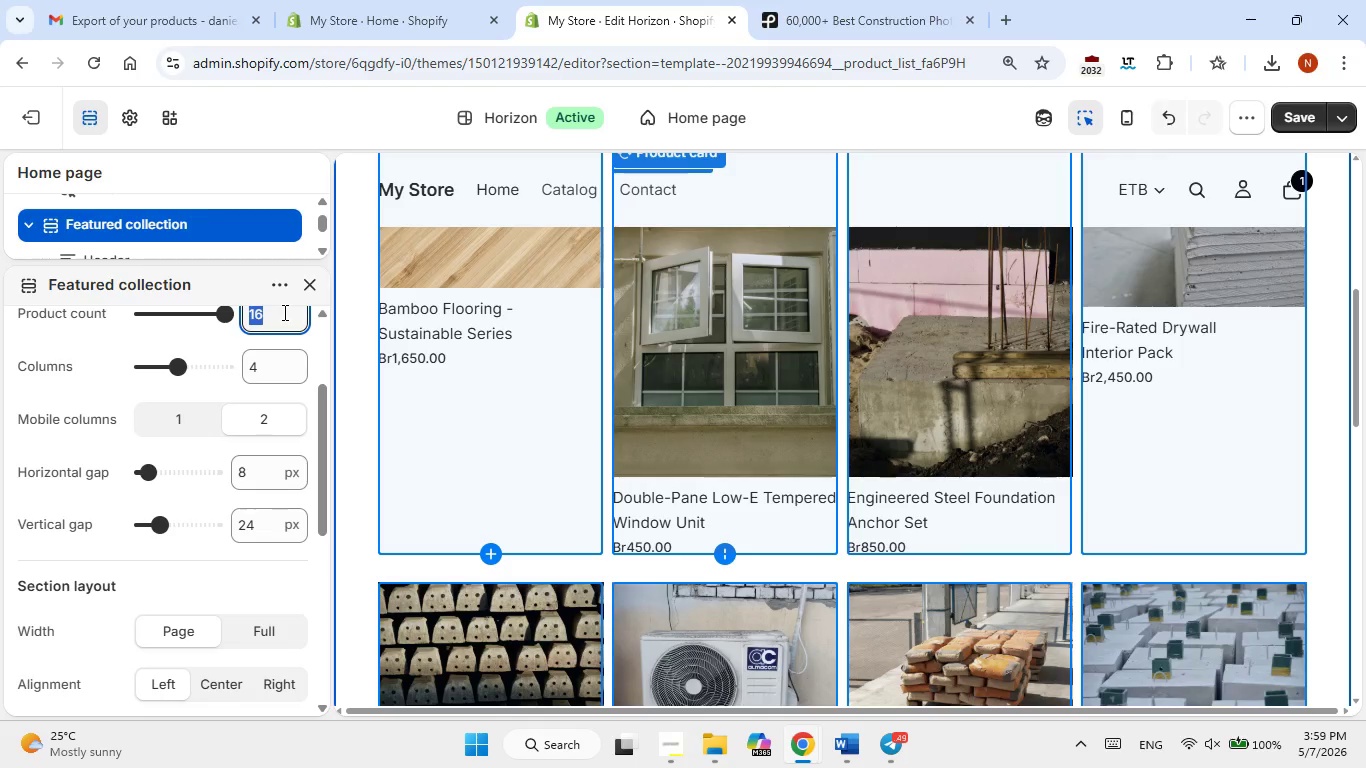 
key(Numpad2)
 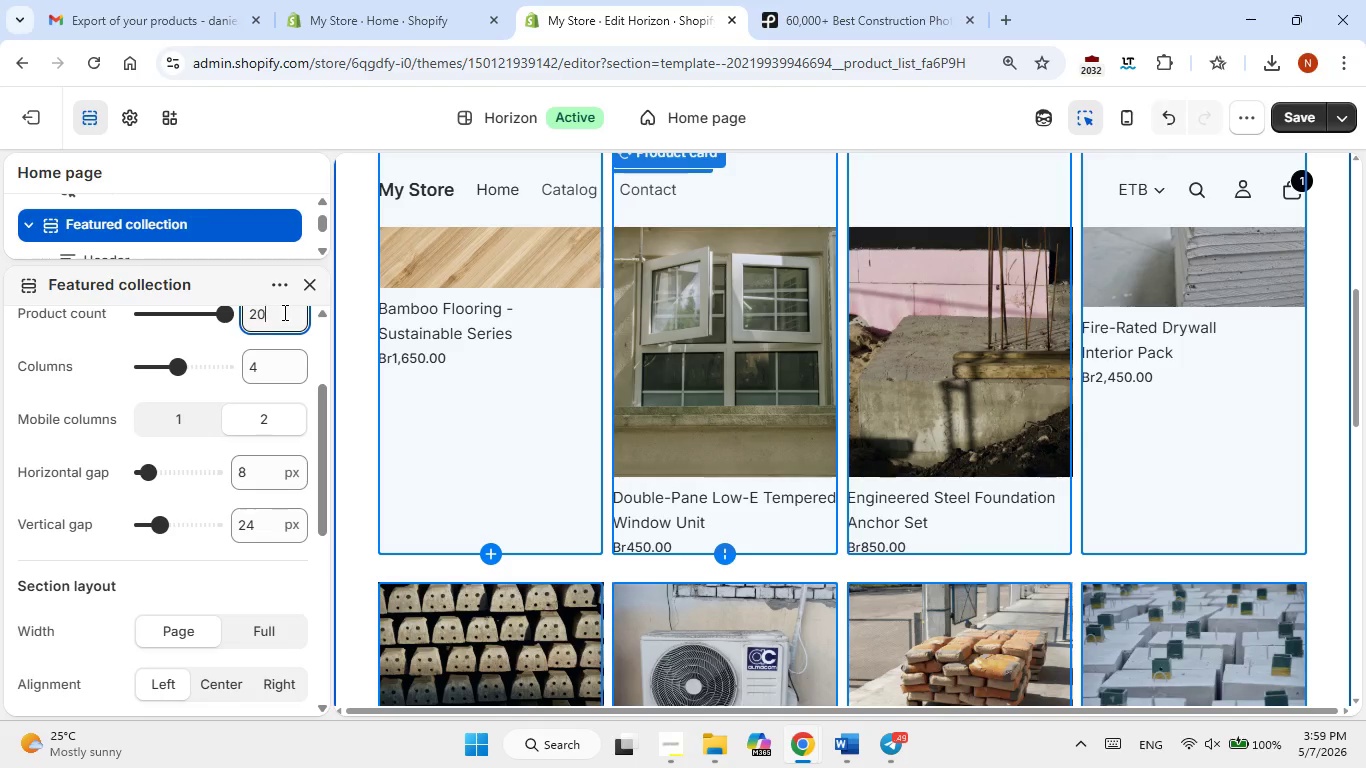 
key(Numpad0)
 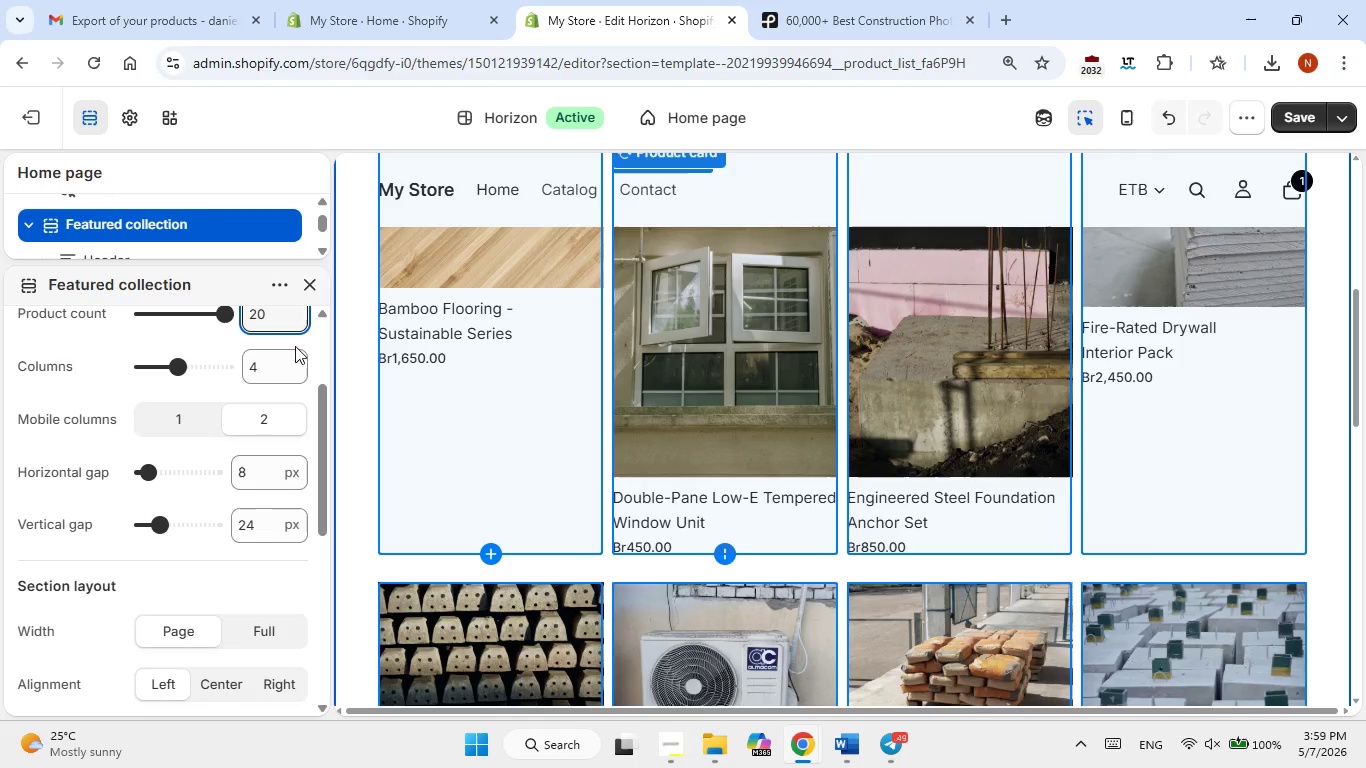 
left_click([309, 341])
 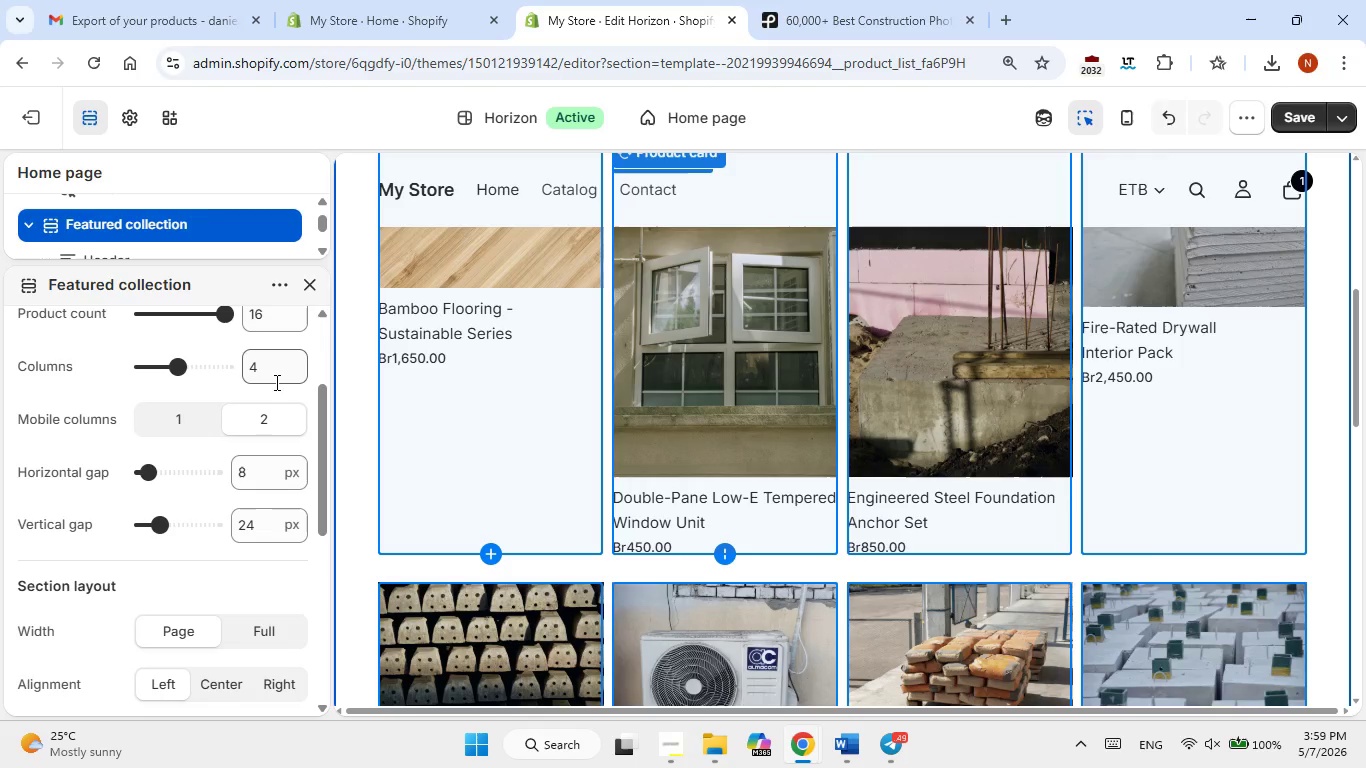 
left_click([275, 382])
 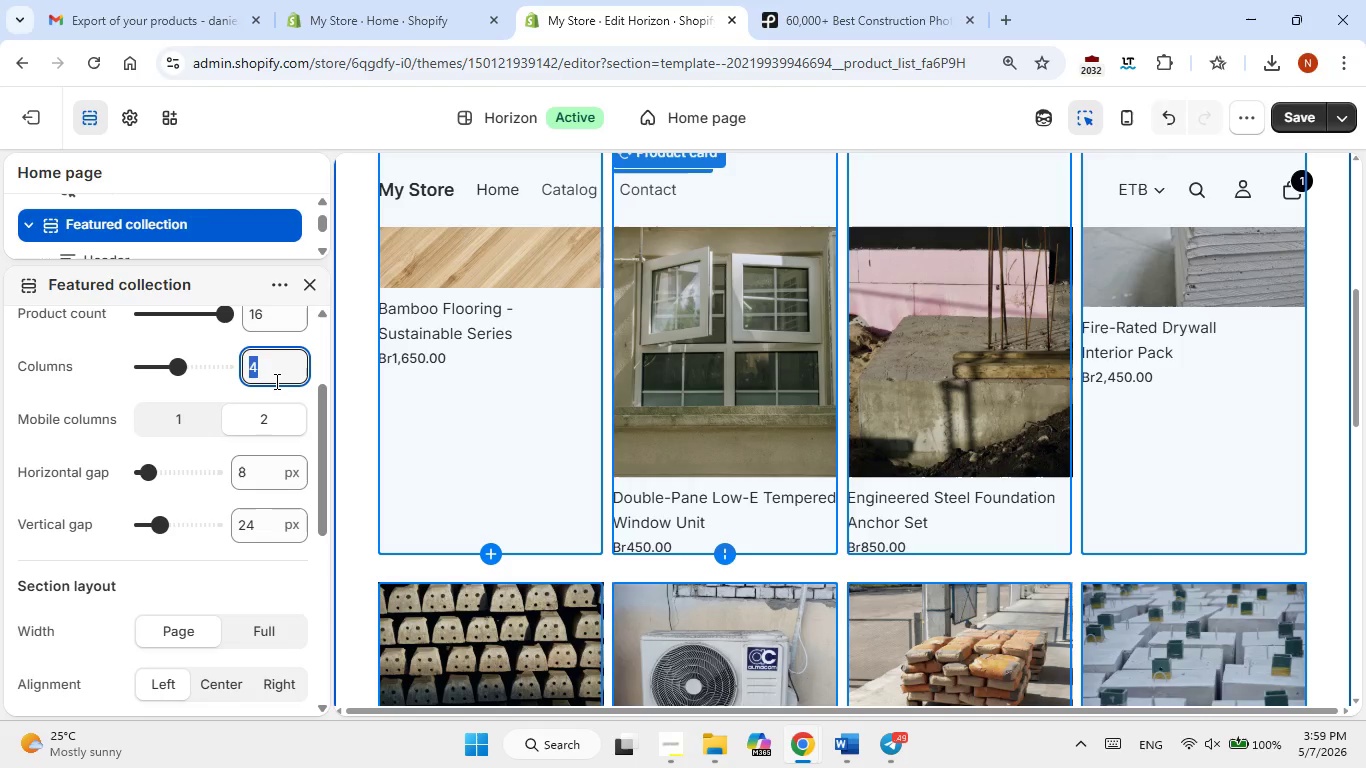 
key(Numpad5)
 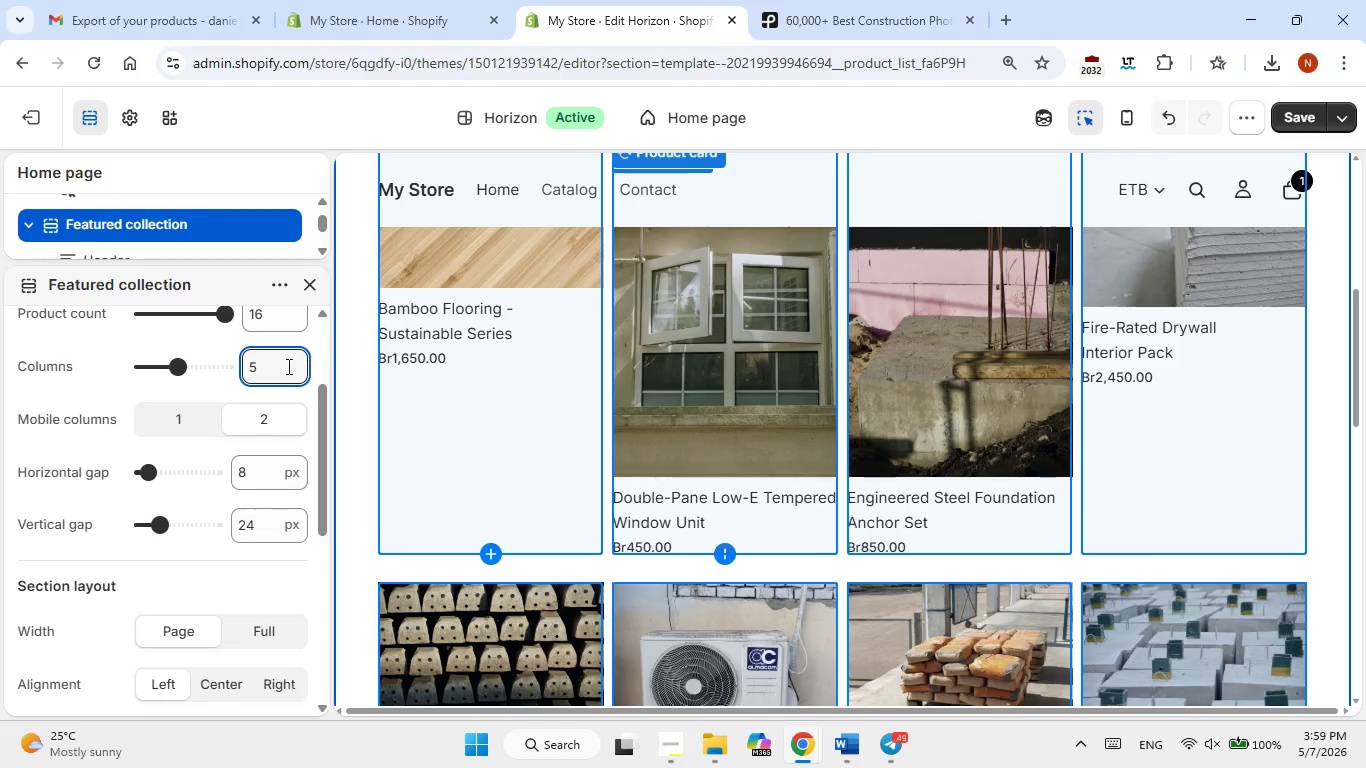 
double_click([282, 366])
 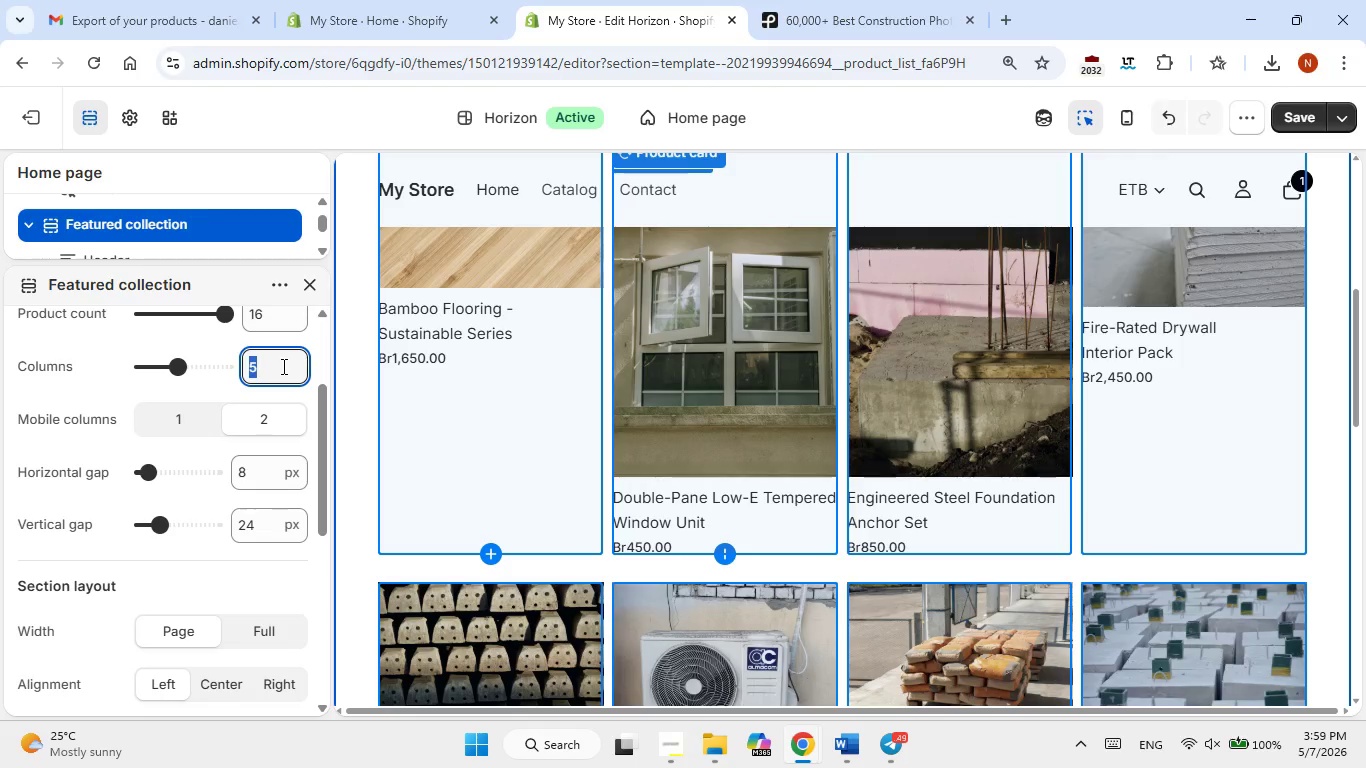 
key(Backspace)
 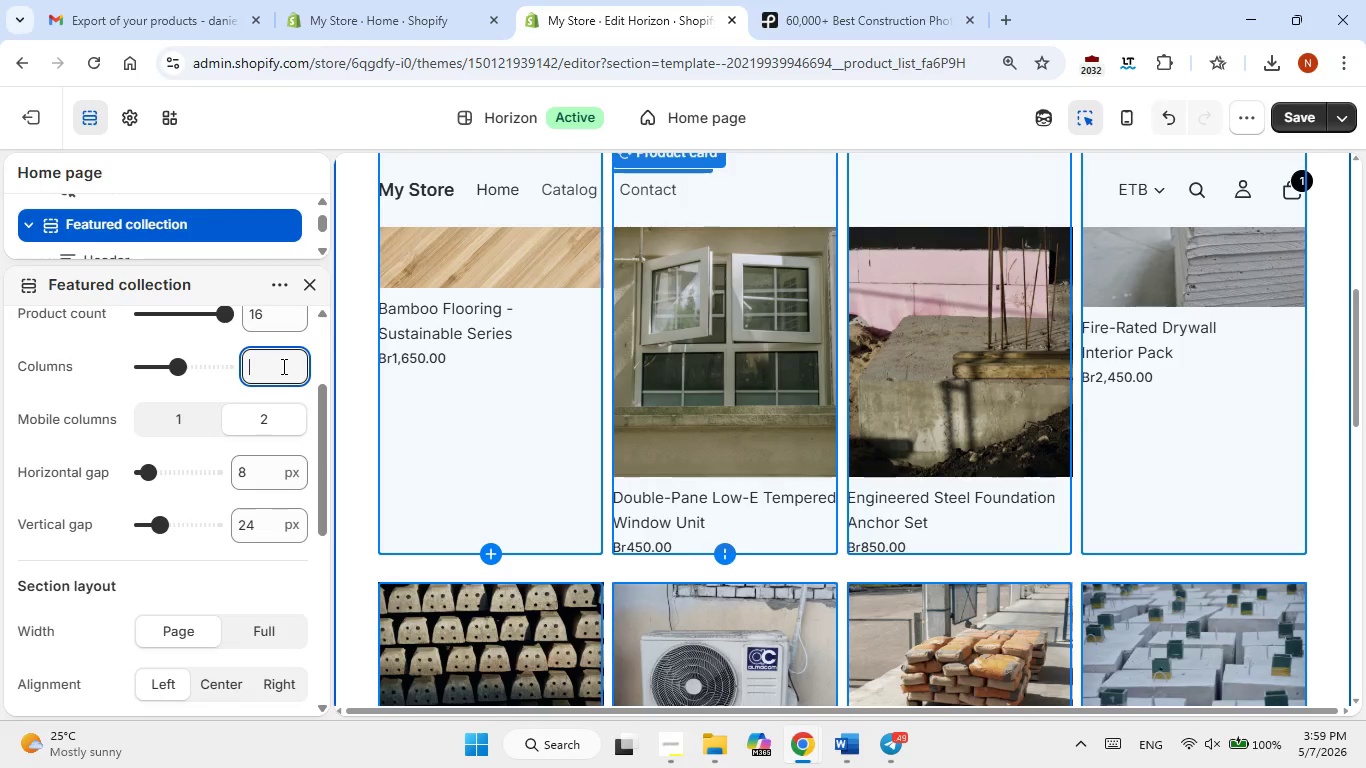 
key(Numpad4)
 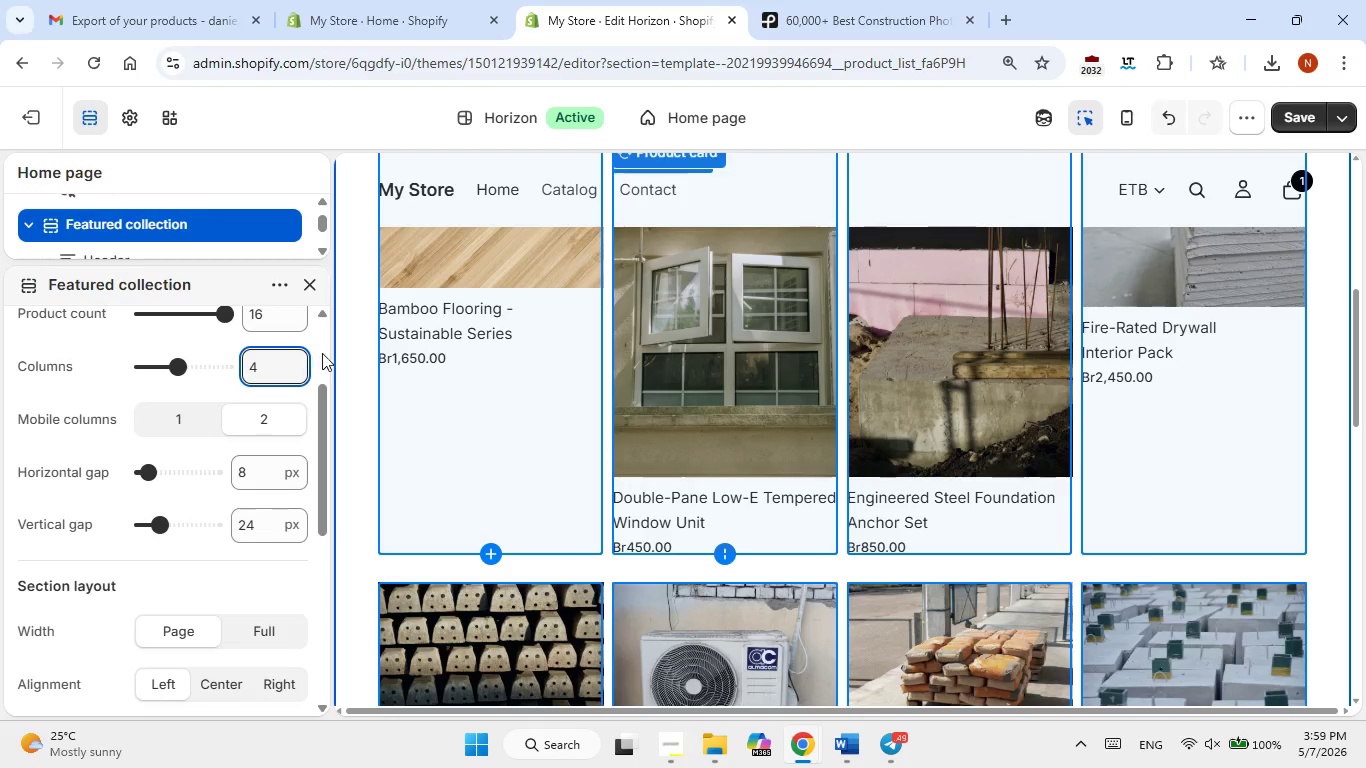 
left_click([331, 353])
 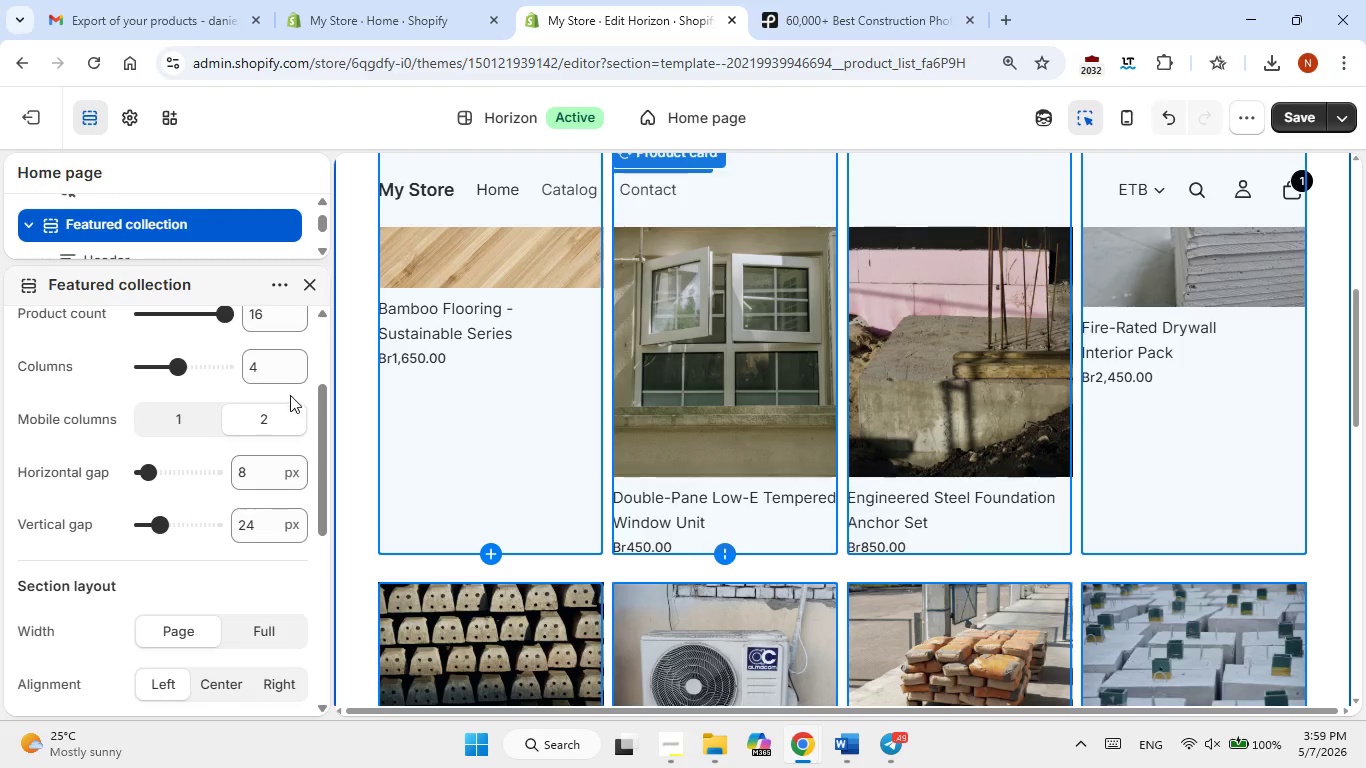 
scroll: coordinate [286, 398], scroll_direction: down, amount: 1.0
 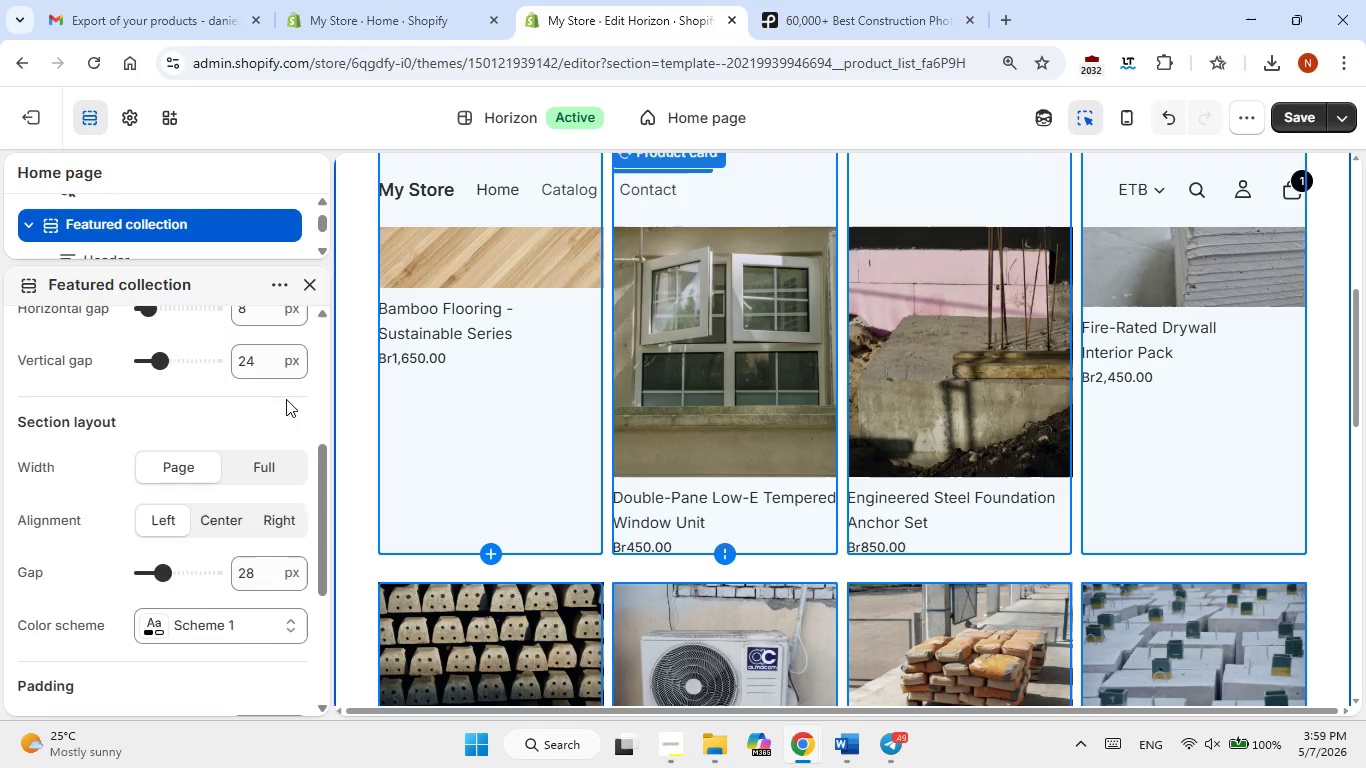 
scroll: coordinate [286, 399], scroll_direction: up, amount: 1.0
 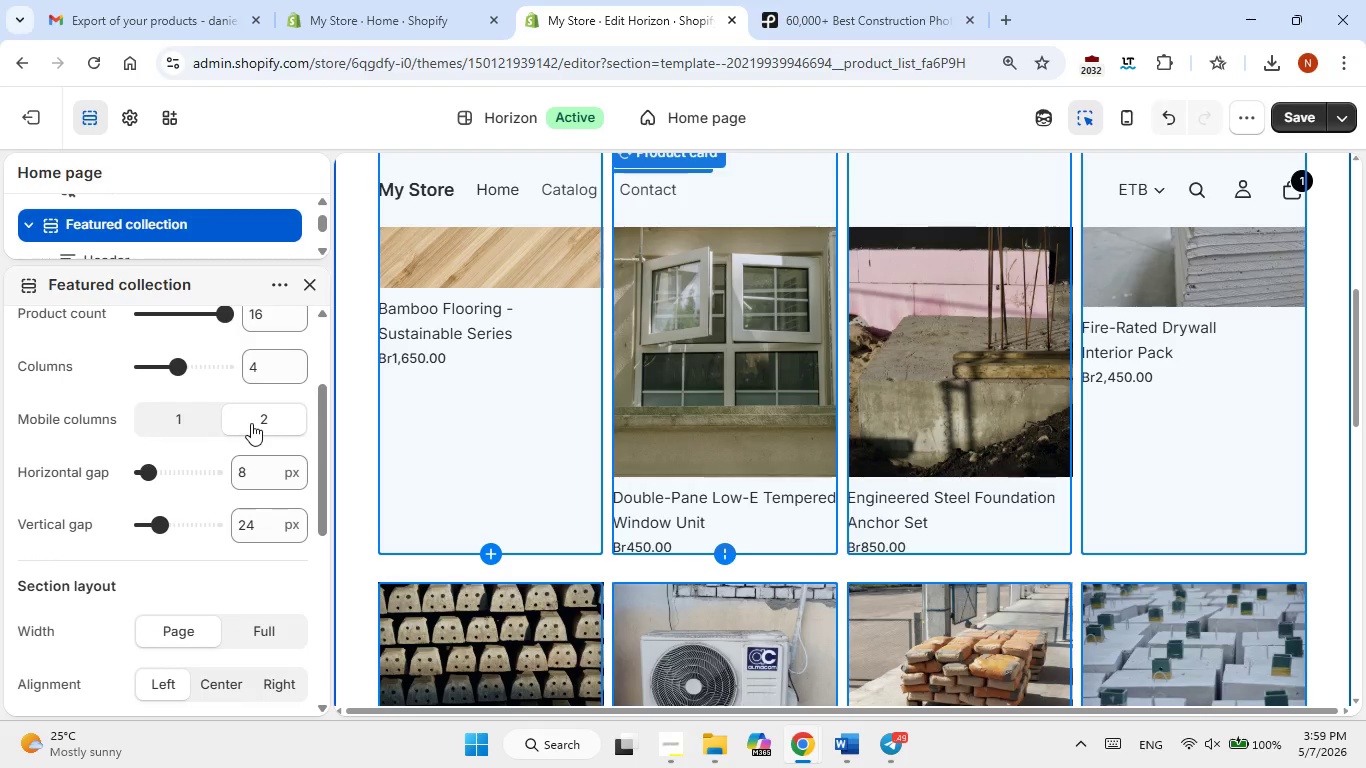 
scroll: coordinate [251, 423], scroll_direction: down, amount: 2.0
 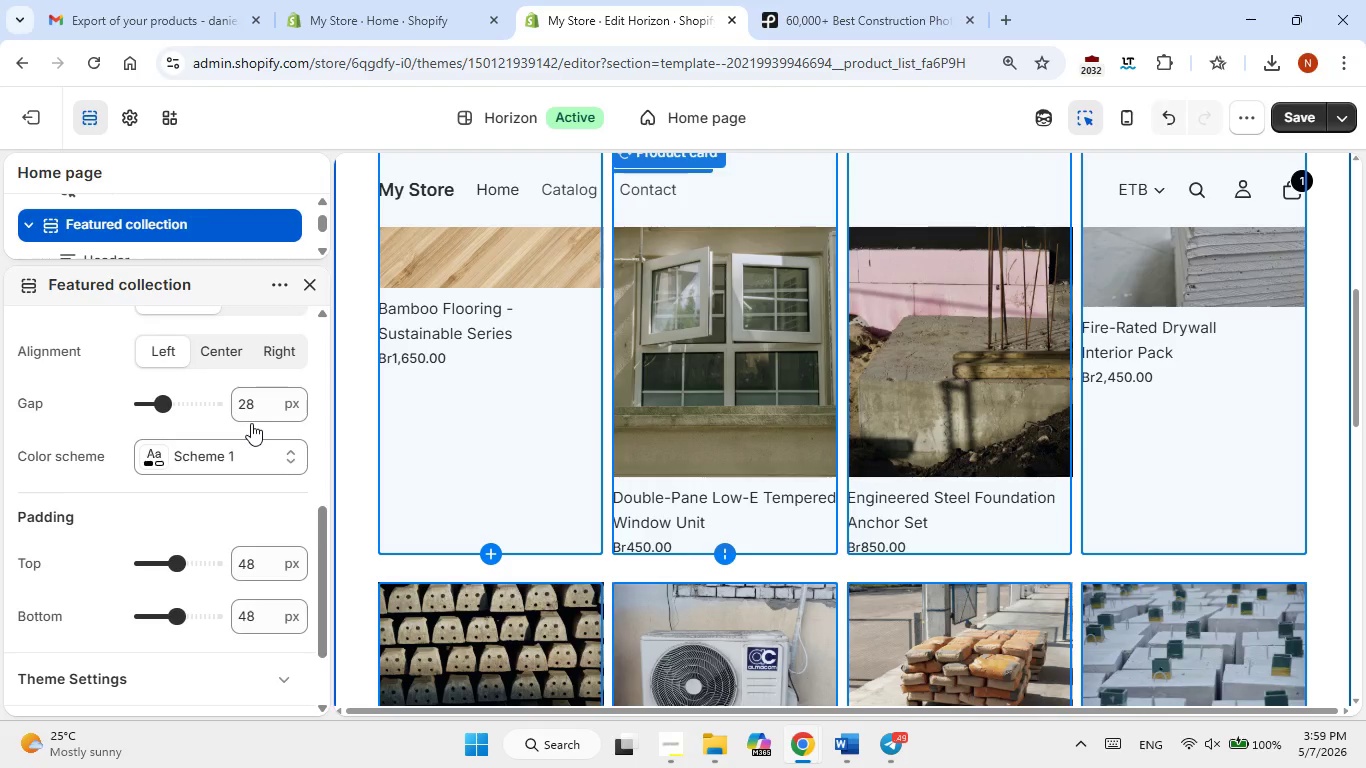 
scroll: coordinate [251, 423], scroll_direction: up, amount: 6.0
 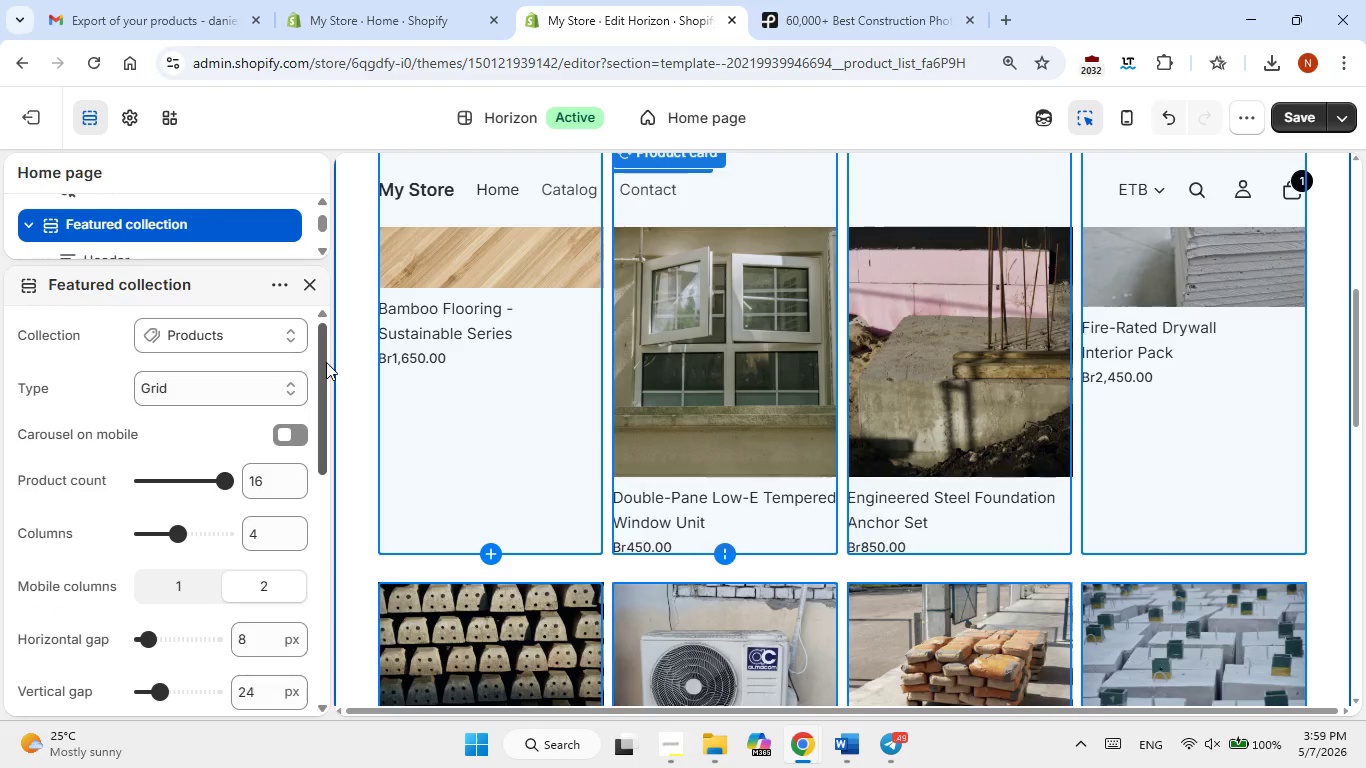 
left_click_drag(start_coordinate=[322, 377], to_coordinate=[339, 344])
 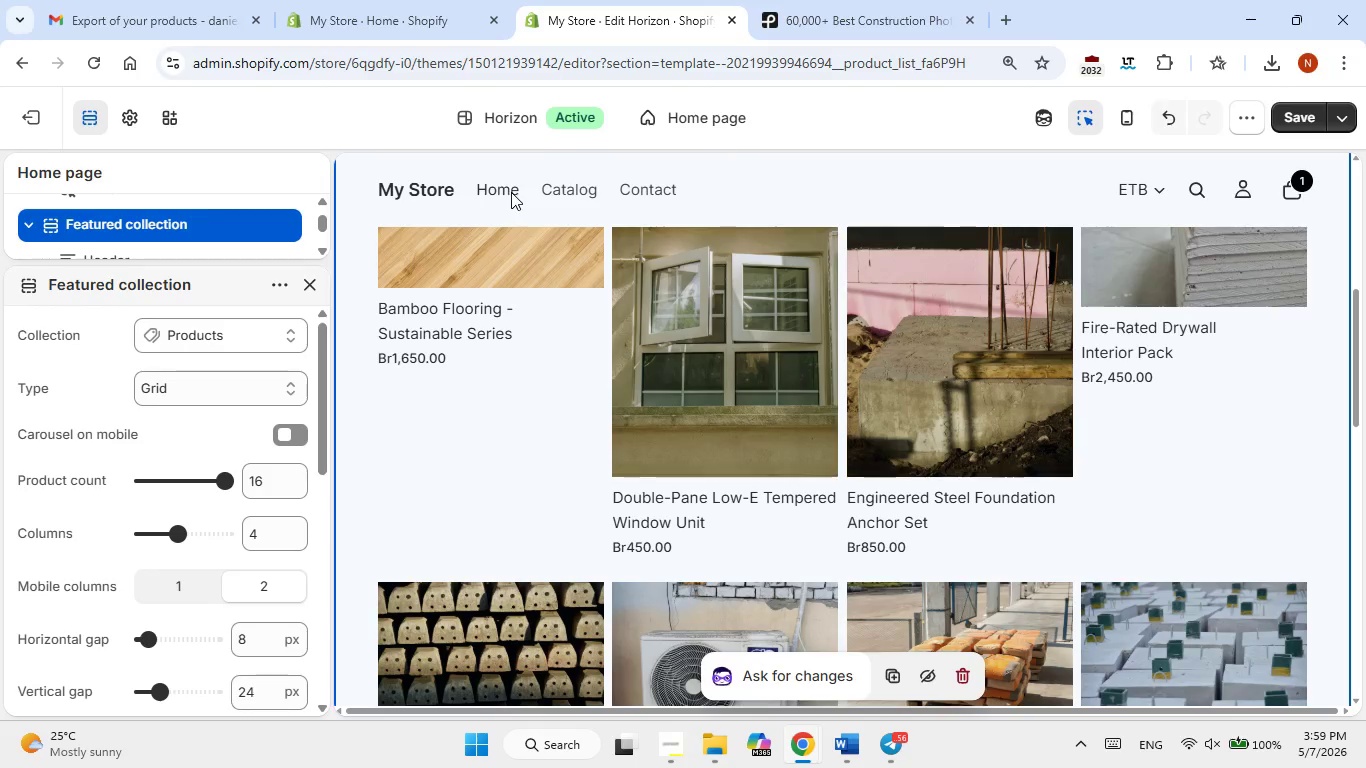 
double_click([507, 188])
 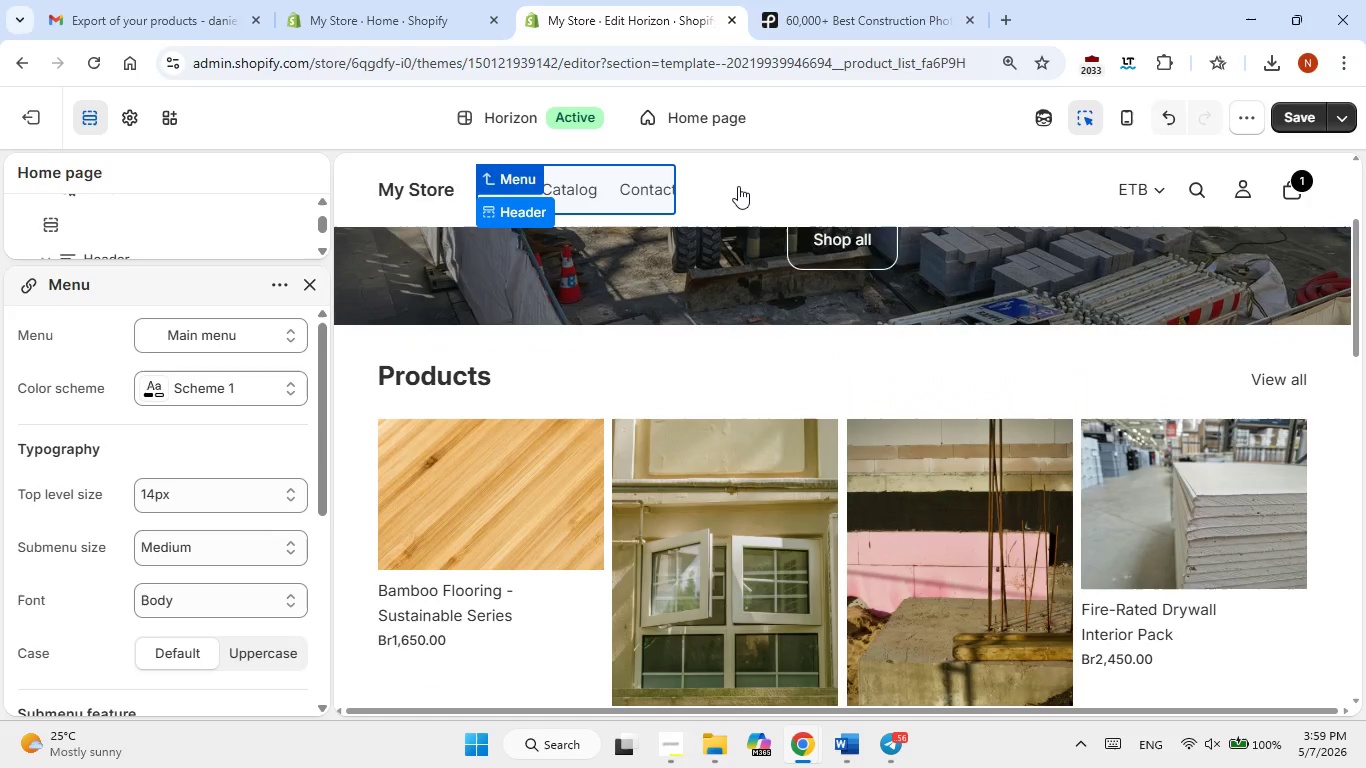 
left_click([776, 188])
 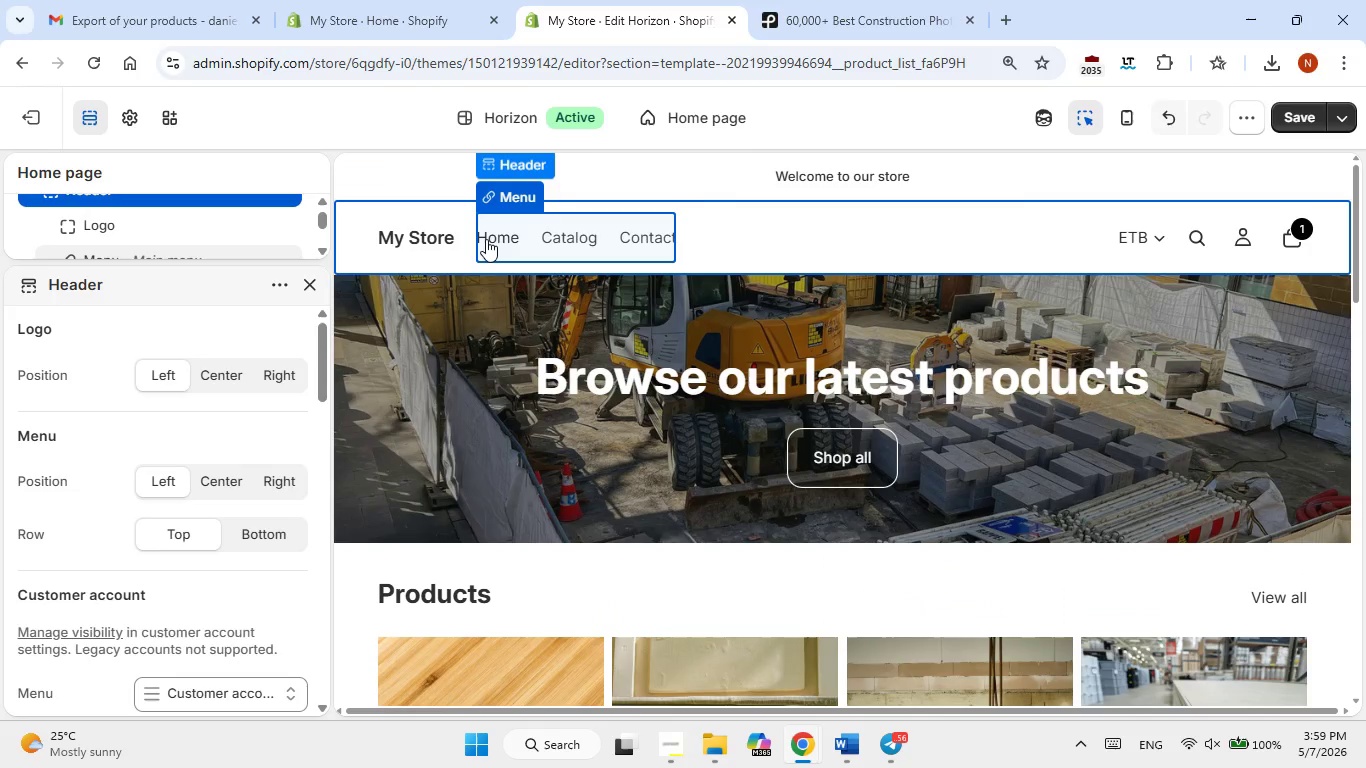 
double_click([486, 239])
 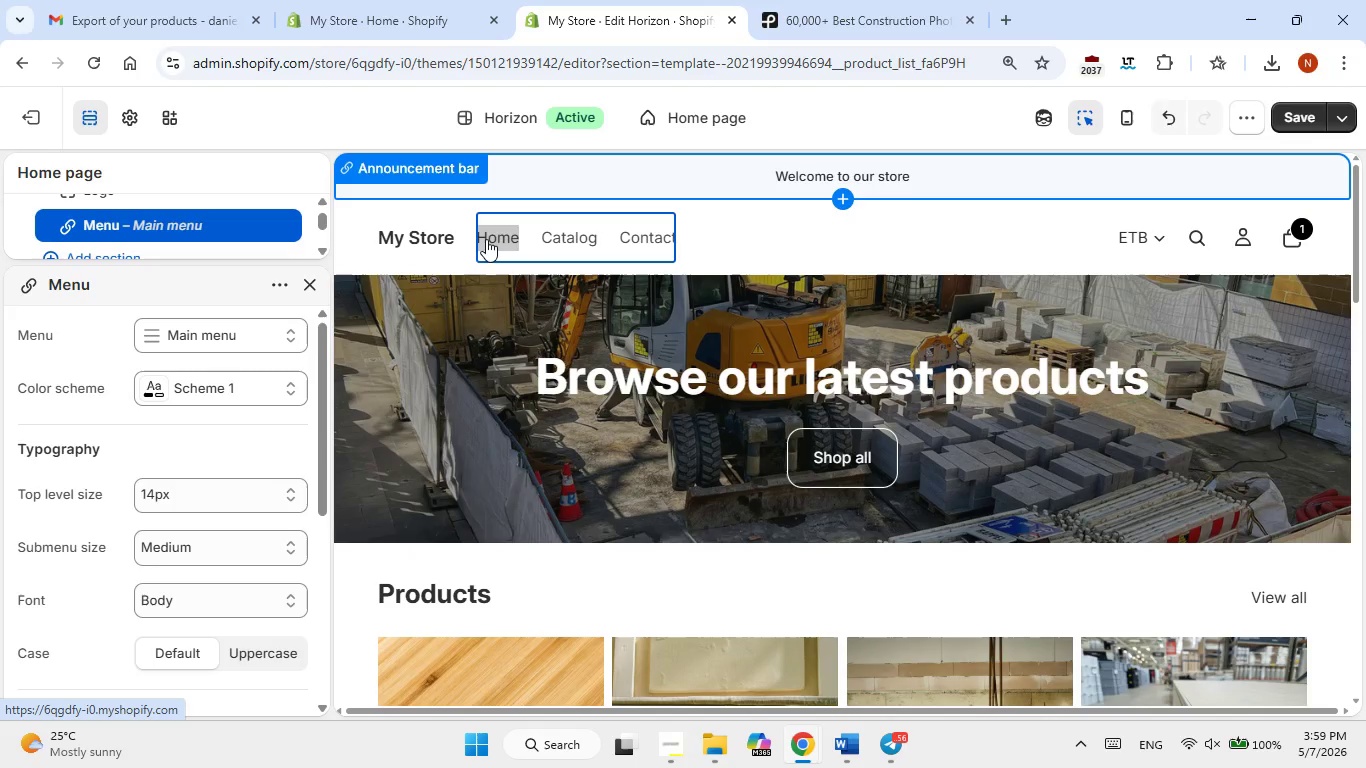 
left_click([486, 239])
 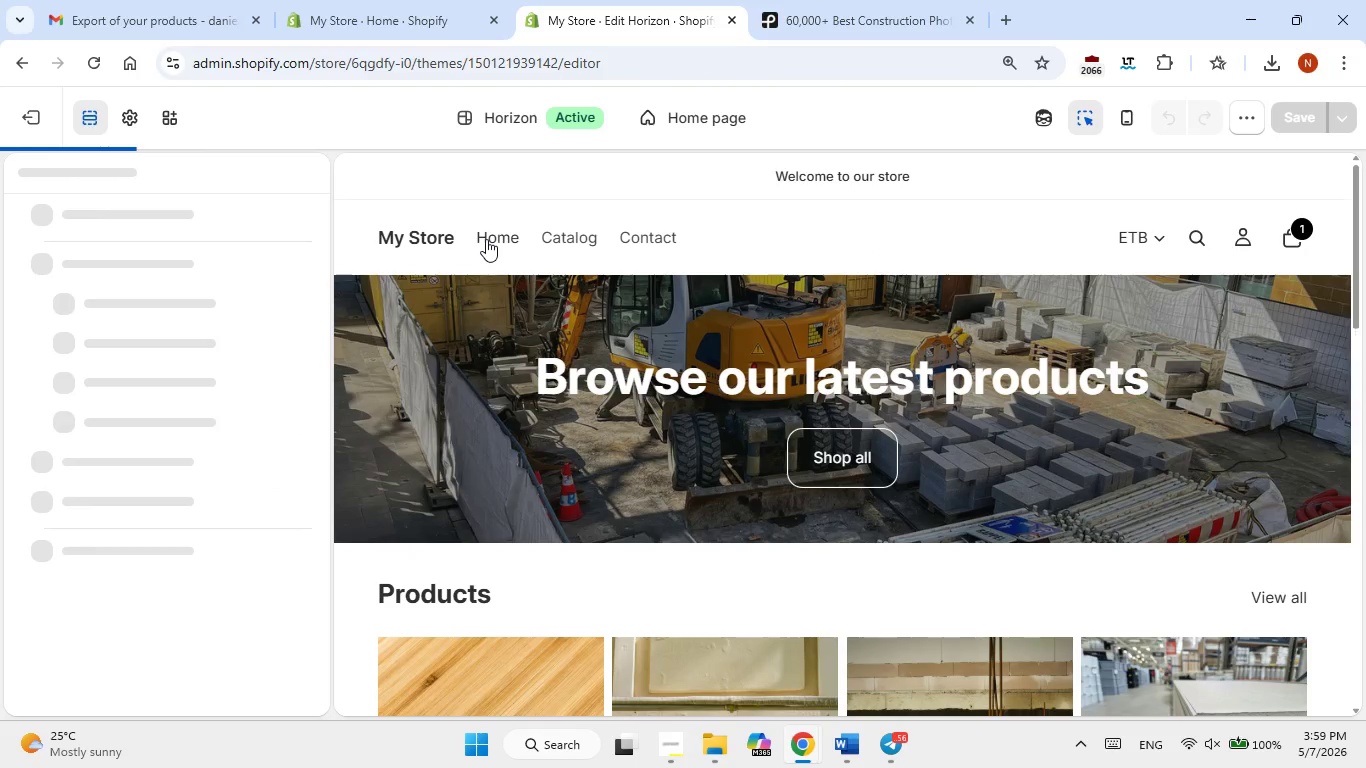 
scroll: coordinate [710, 414], scroll_direction: down, amount: 3.0
 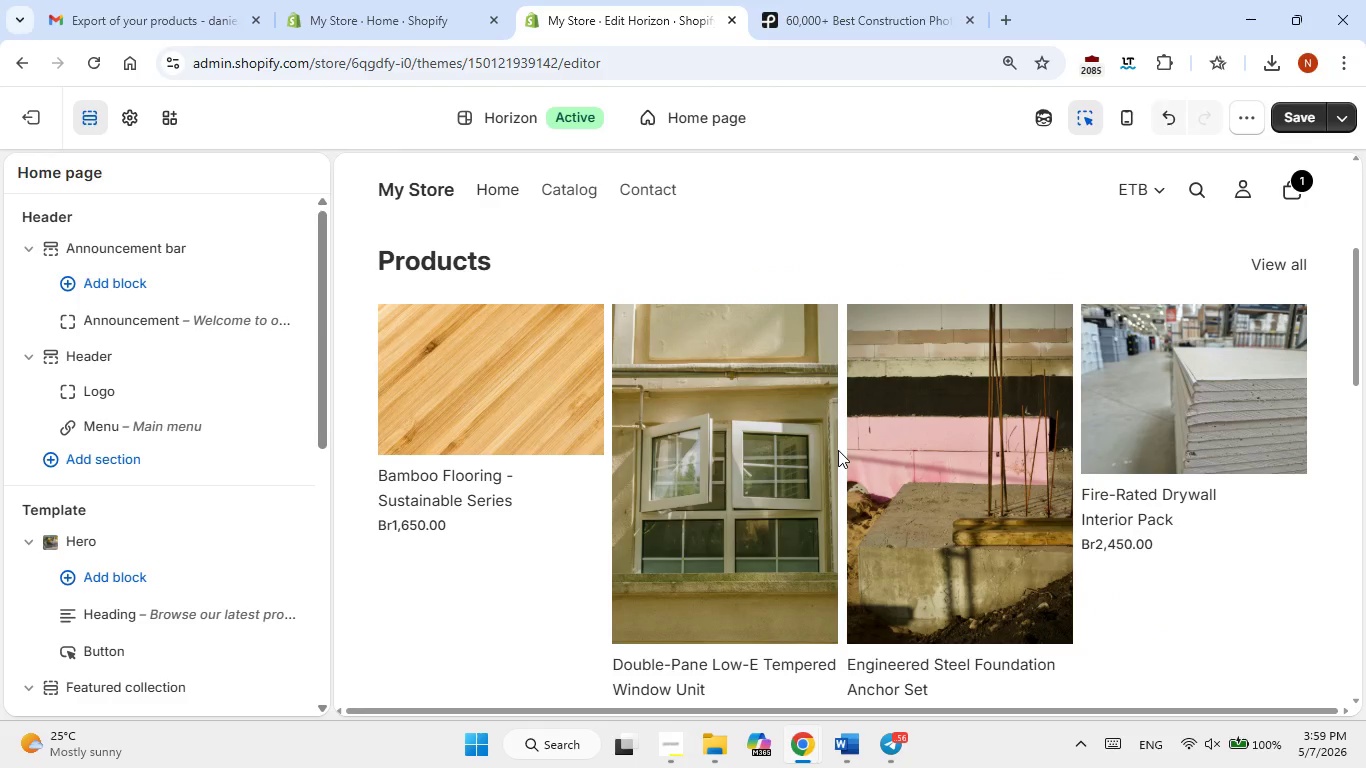 
left_click([841, 447])
 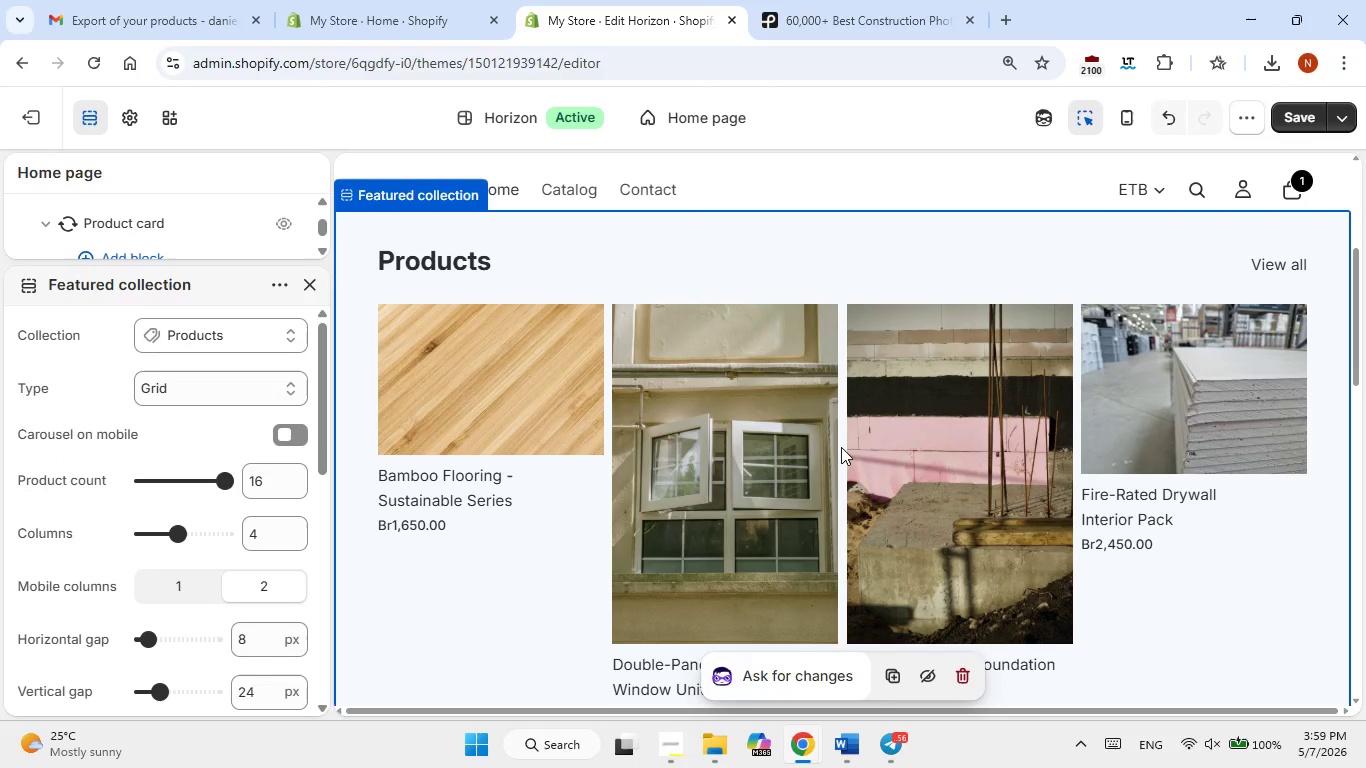 
scroll: coordinate [194, 457], scroll_direction: down, amount: 2.0
 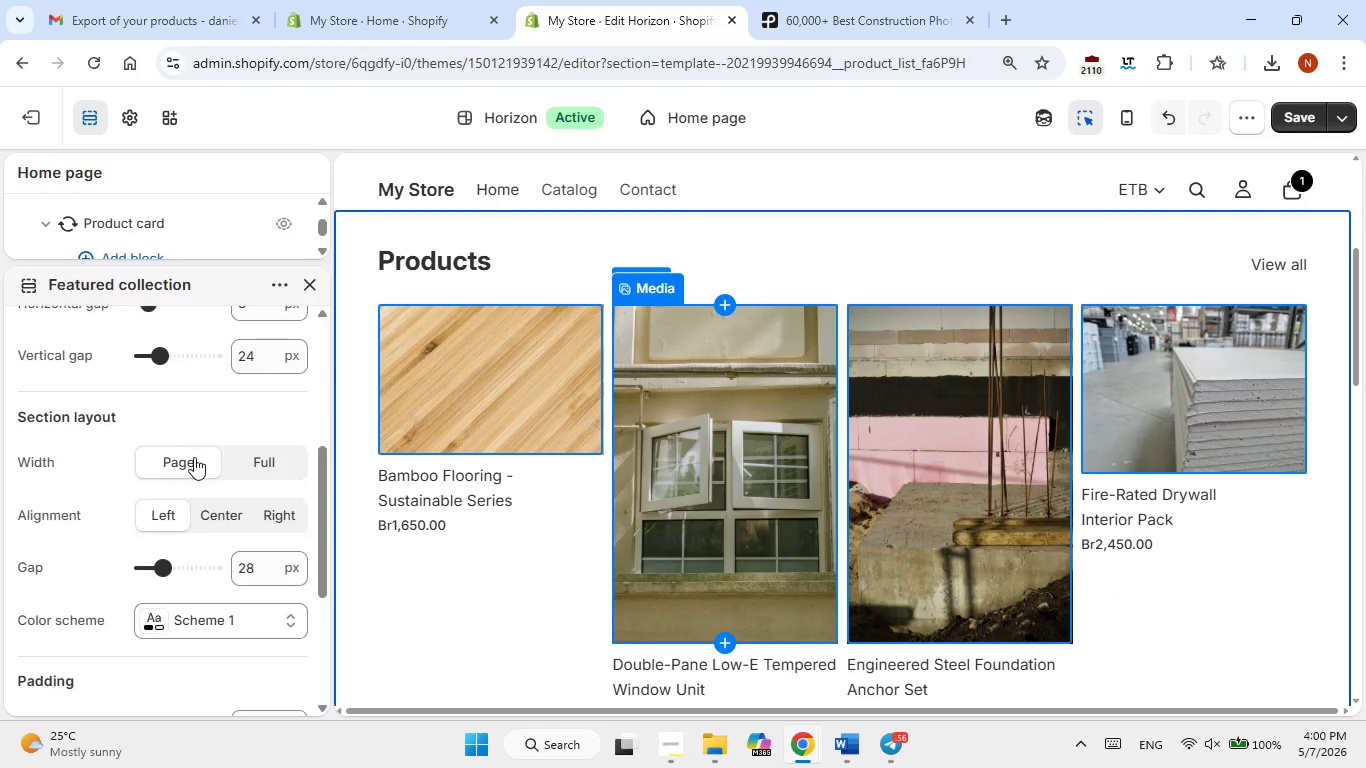 
scroll: coordinate [203, 380], scroll_direction: up, amount: 6.0
 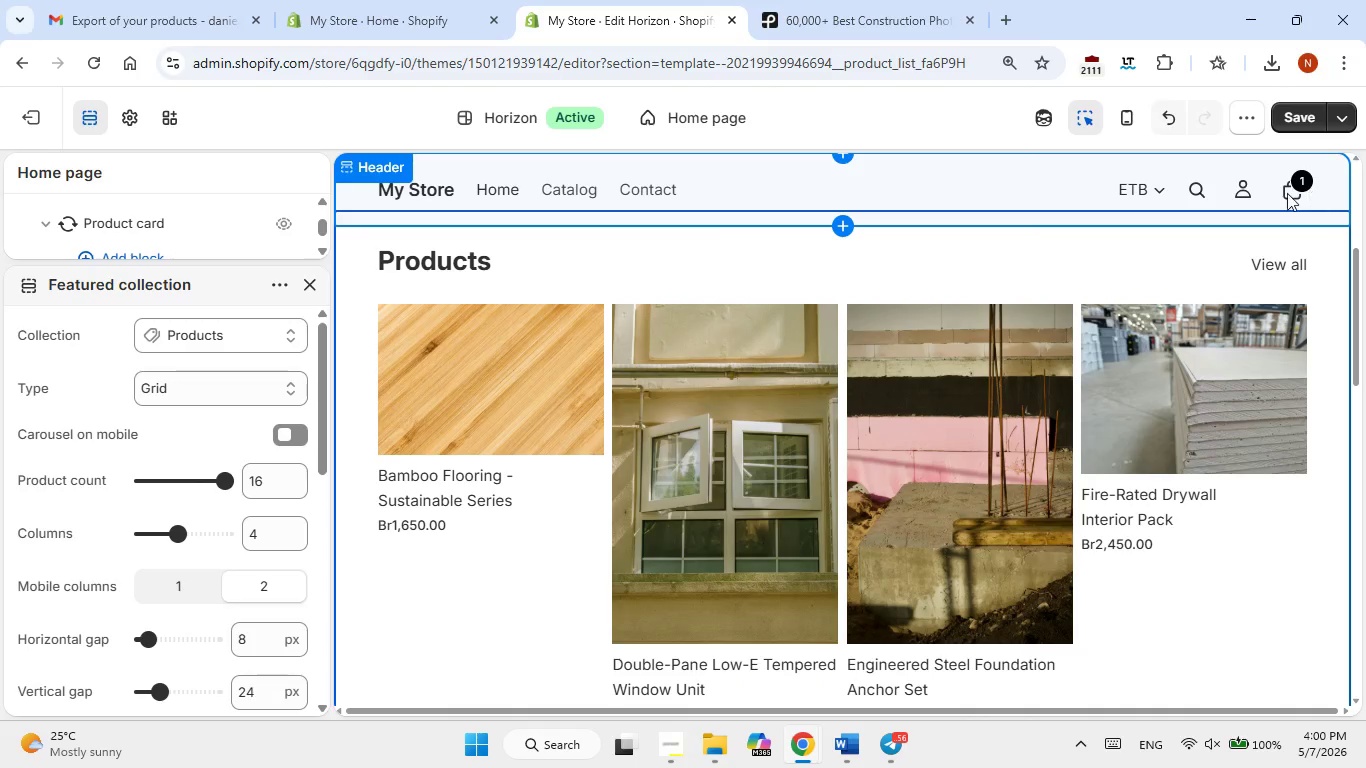 
left_click([1284, 193])
 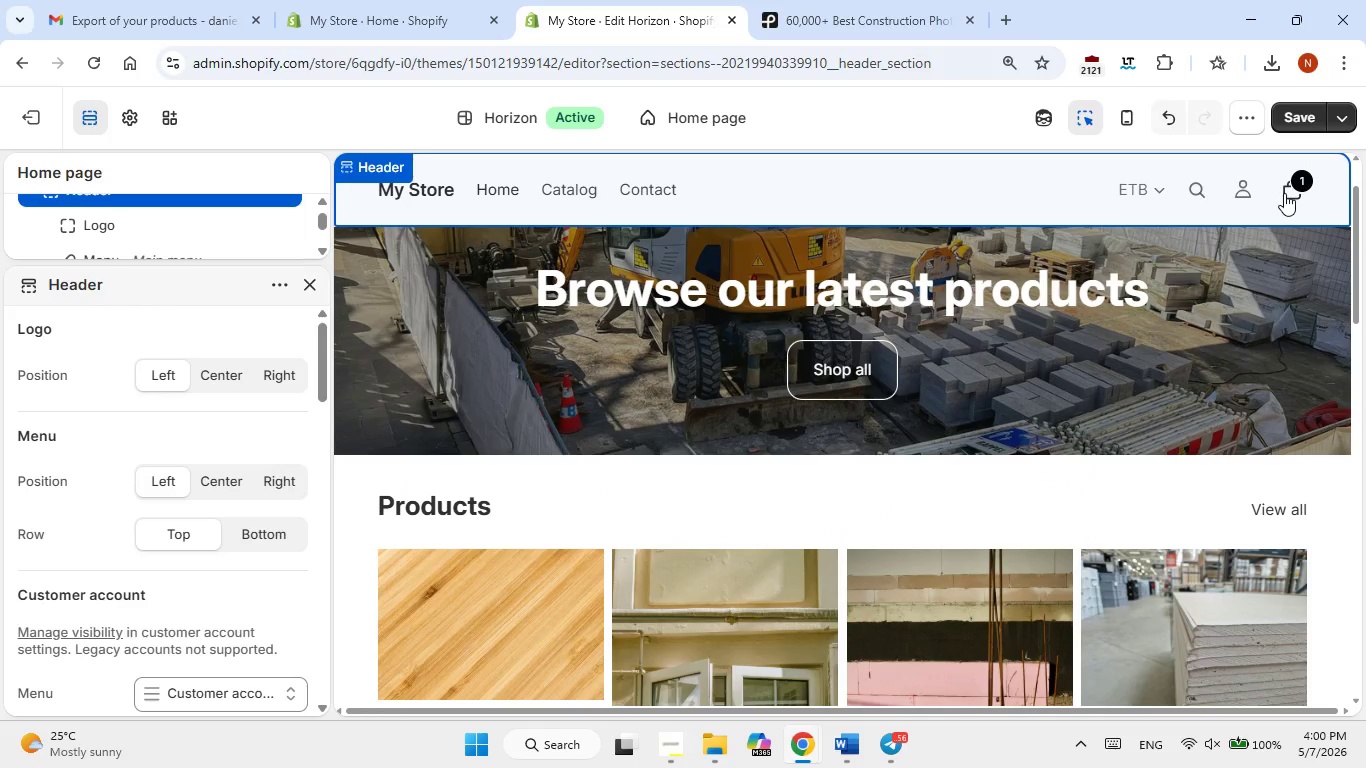 
left_click([1288, 193])
 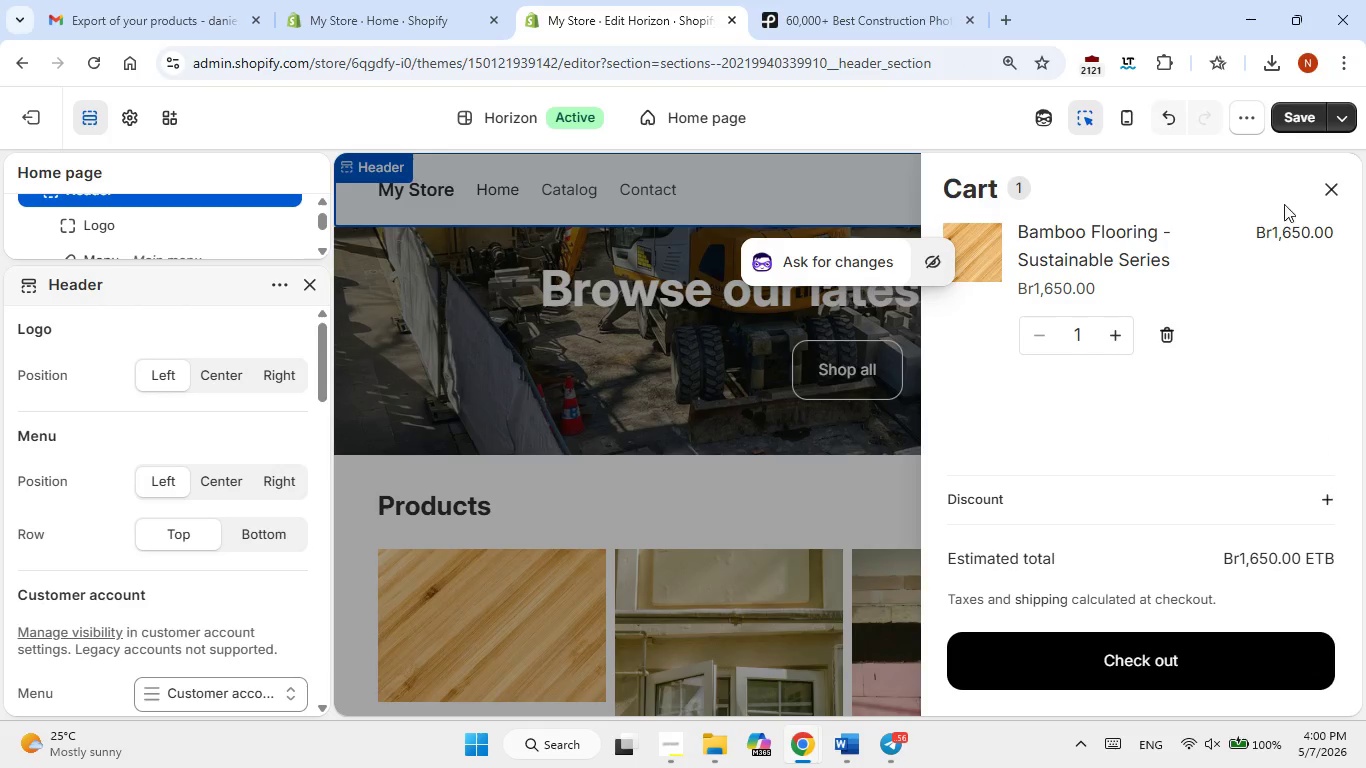 
scroll: coordinate [1186, 394], scroll_direction: none, amount: 0.0
 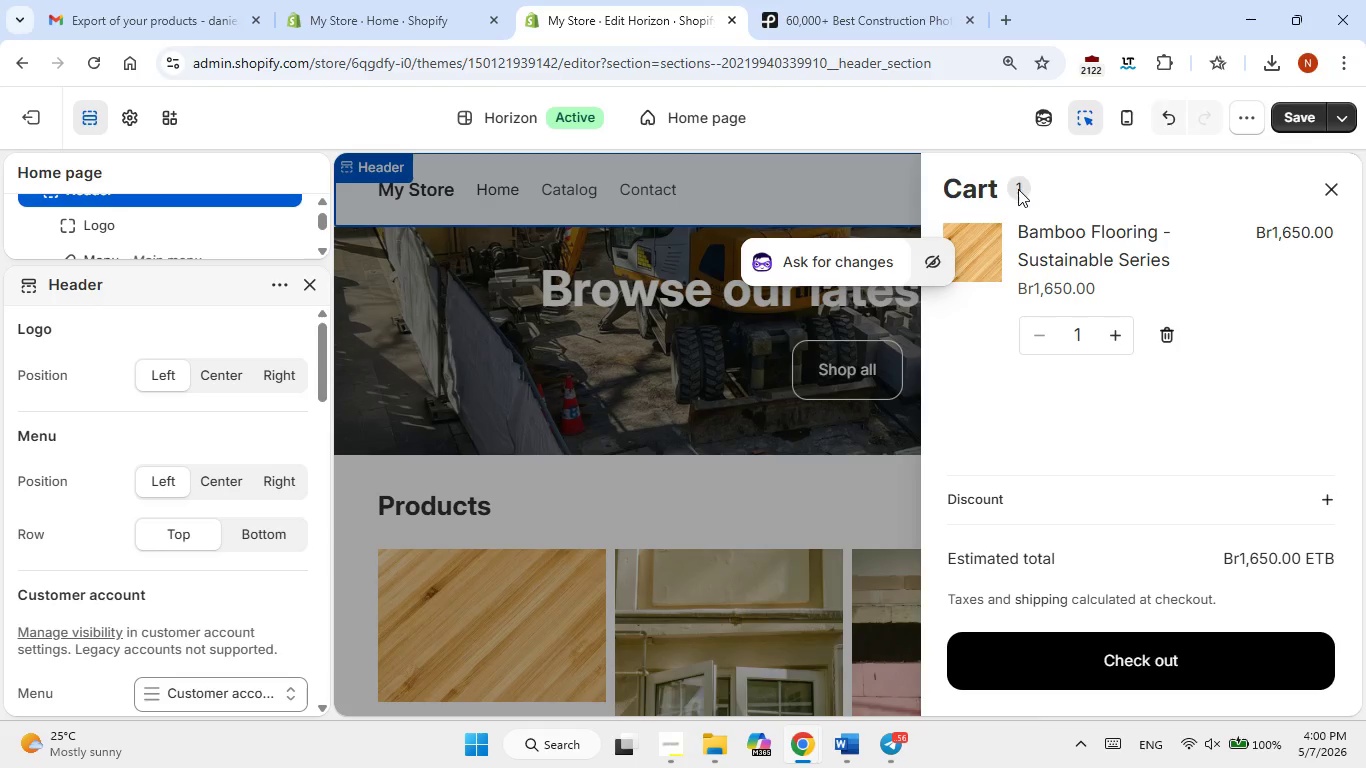 
left_click([977, 196])
 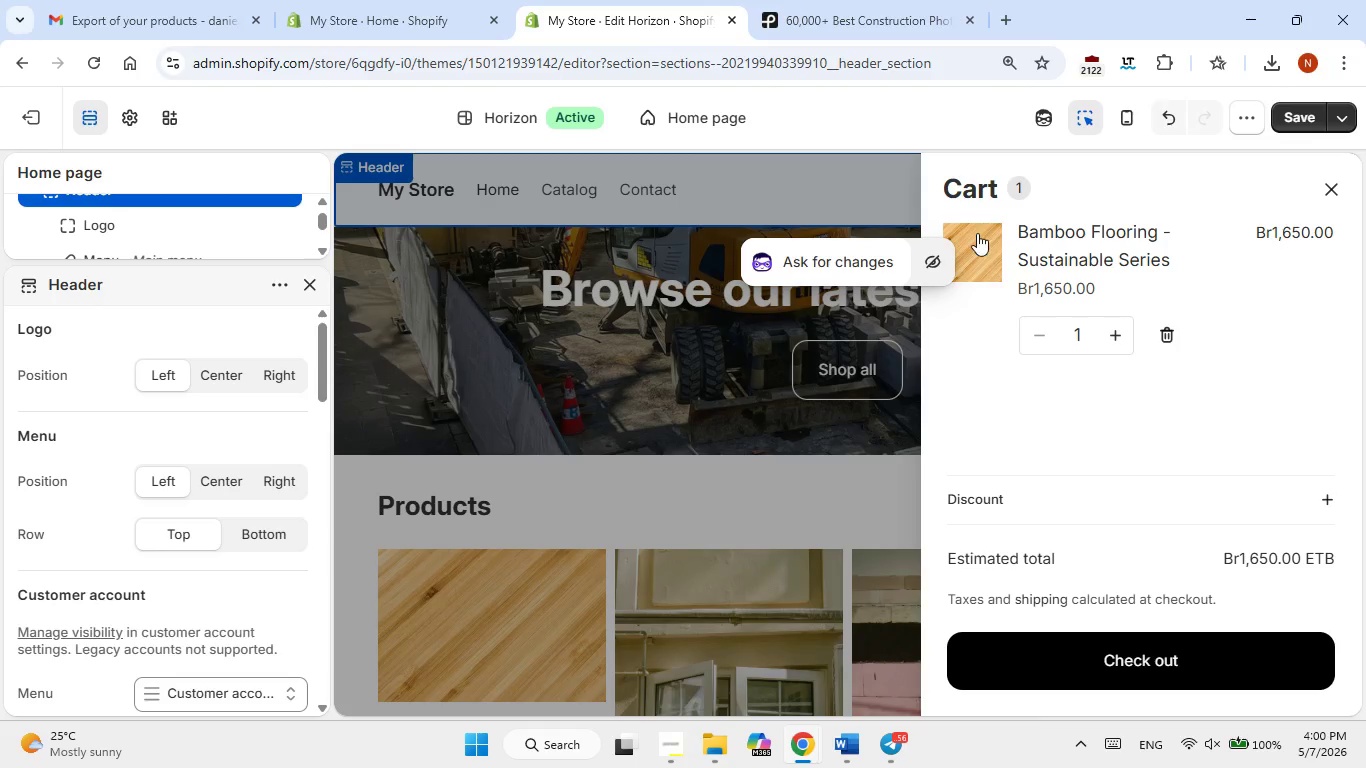 
double_click([977, 234])
 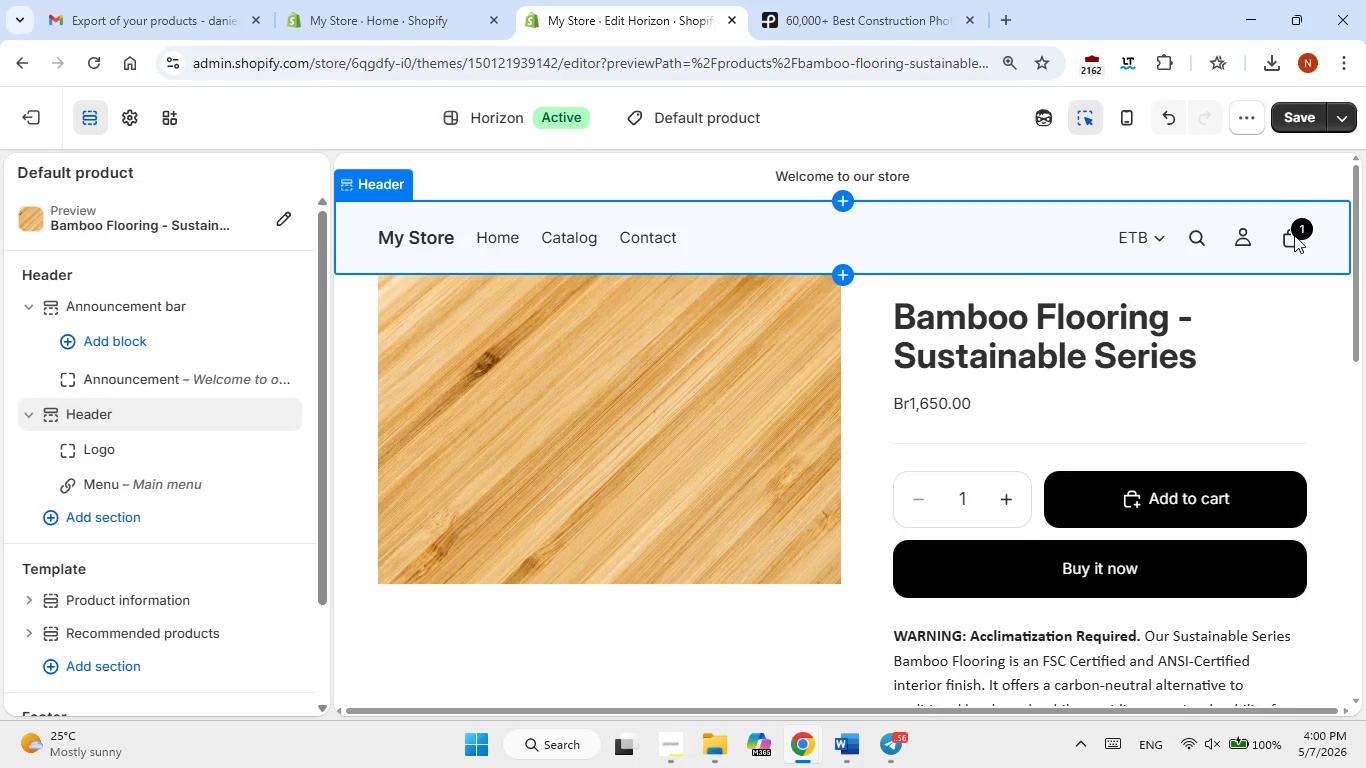 
wait(6.58)
 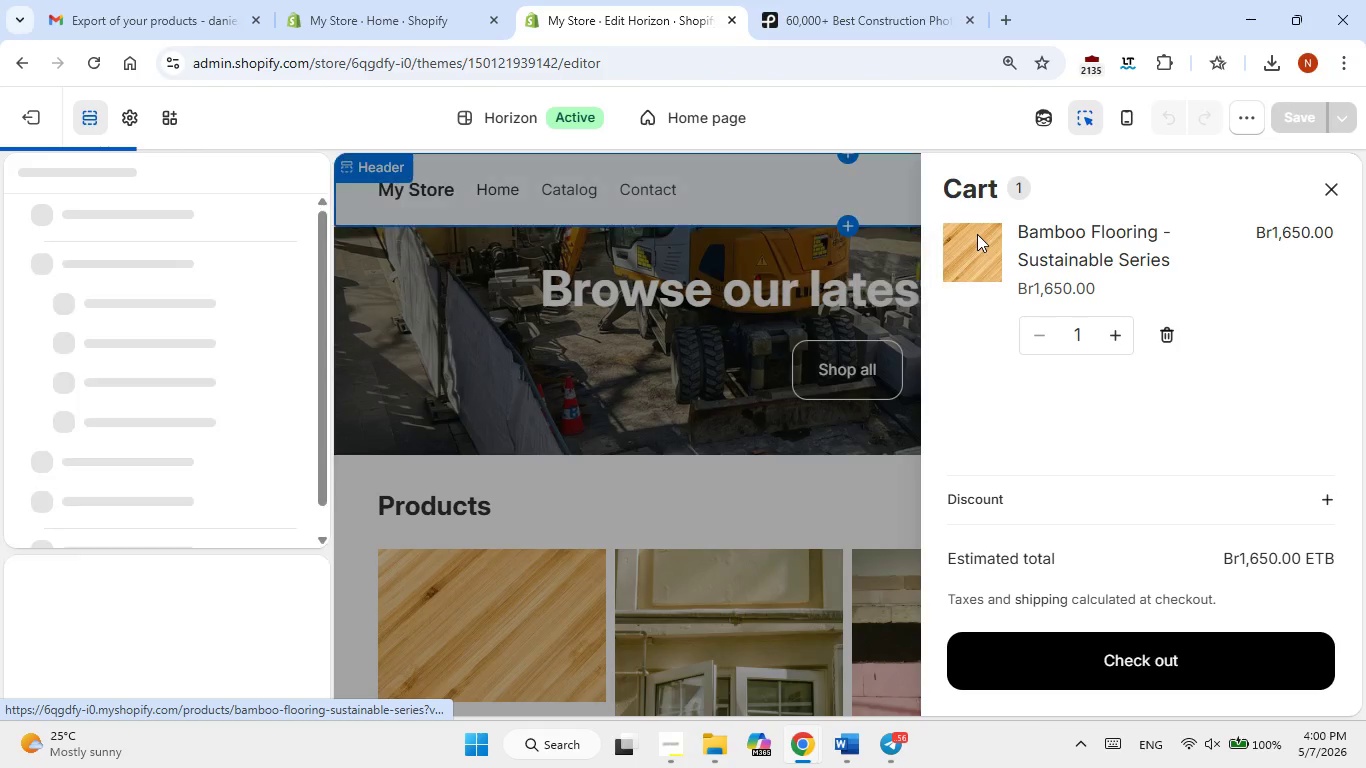 
double_click([1292, 243])
 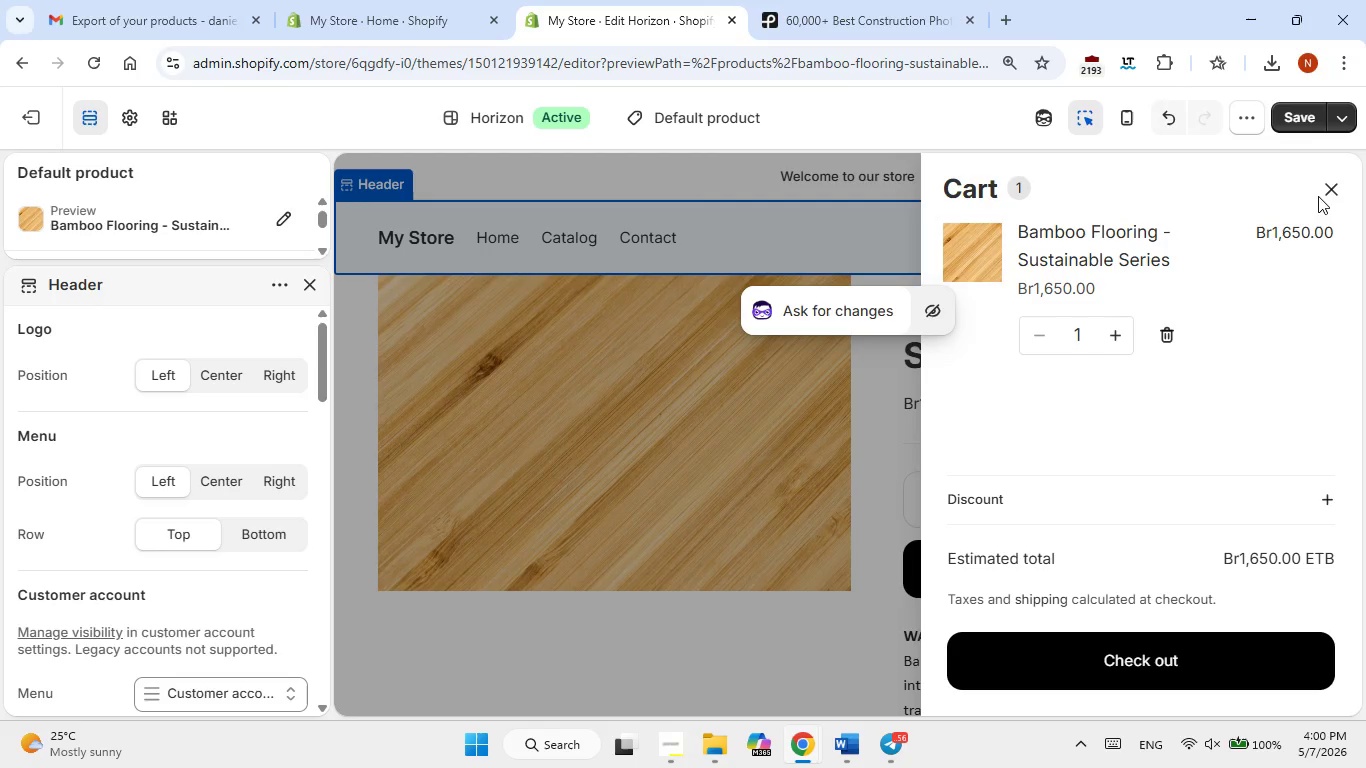 
left_click([1321, 193])
 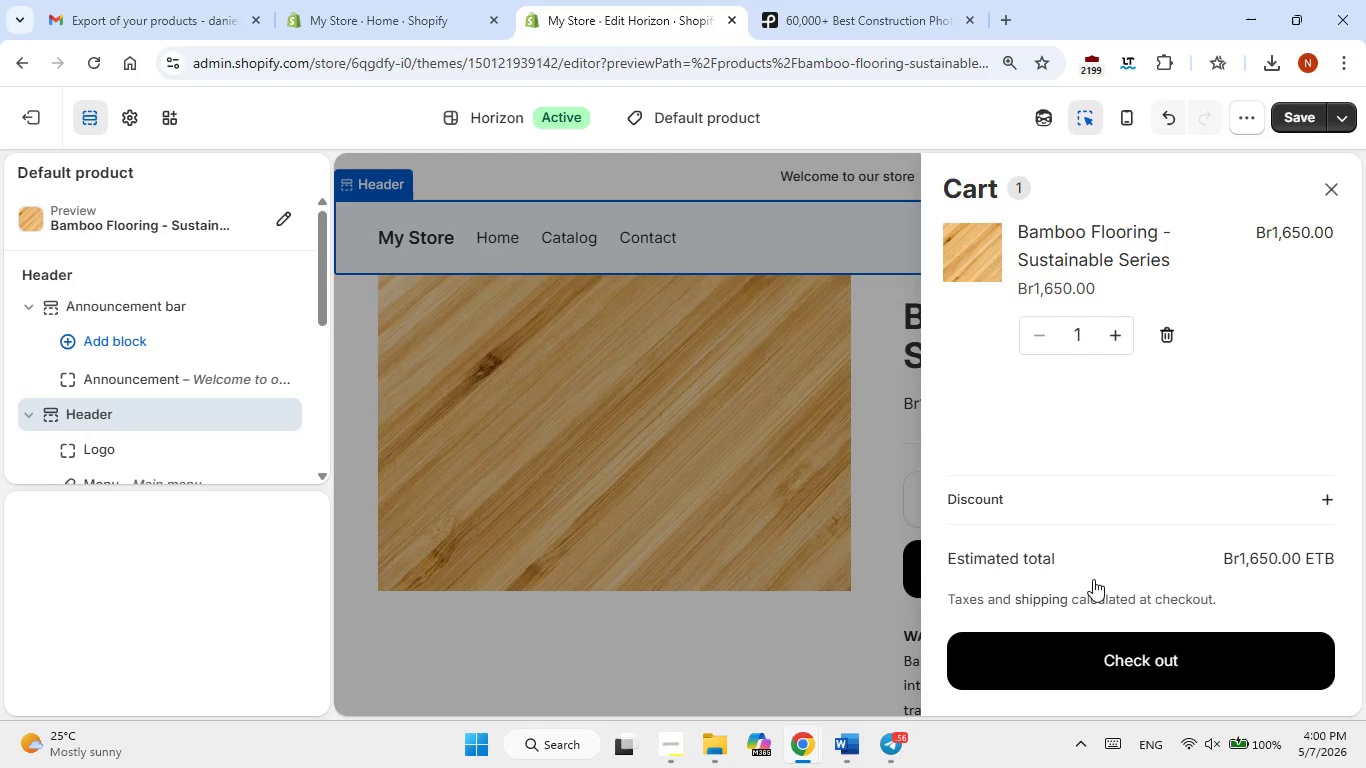 
left_click([1083, 654])
 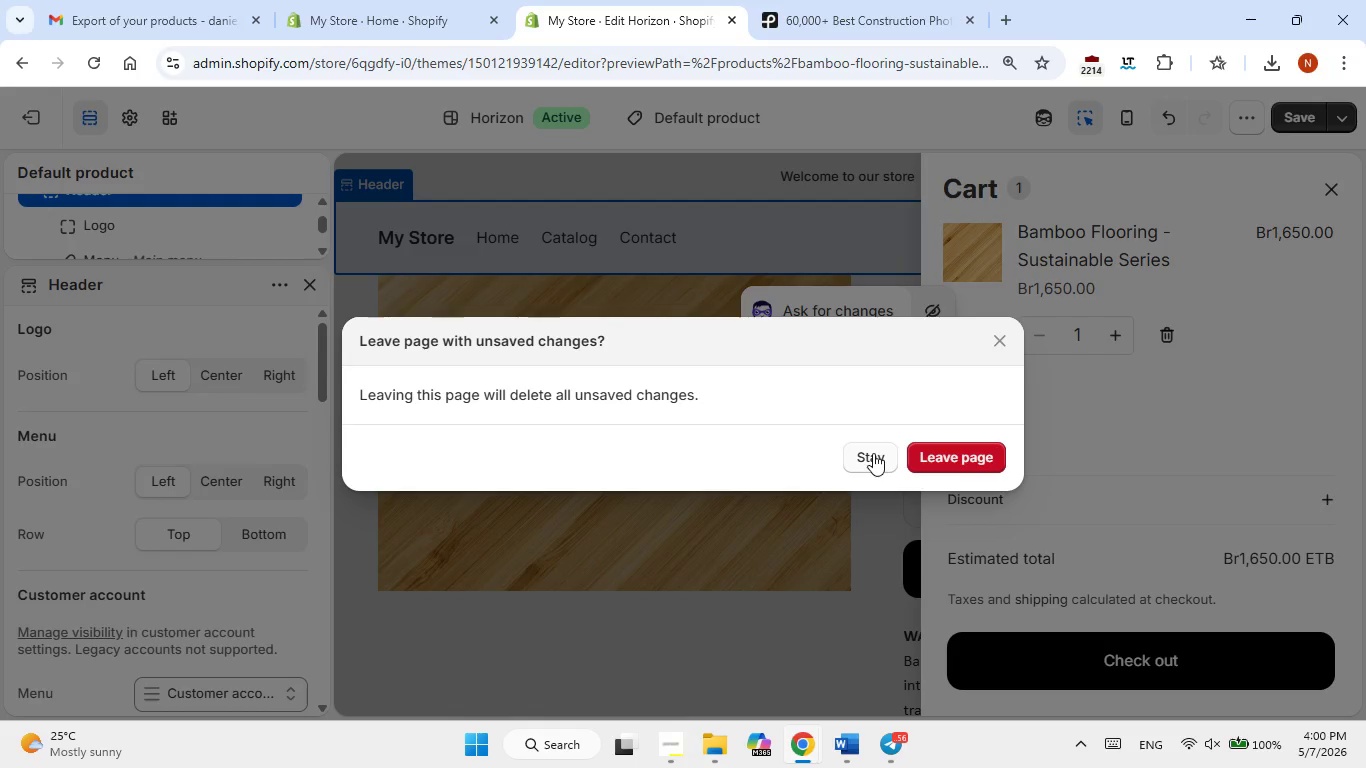 
left_click([873, 453])
 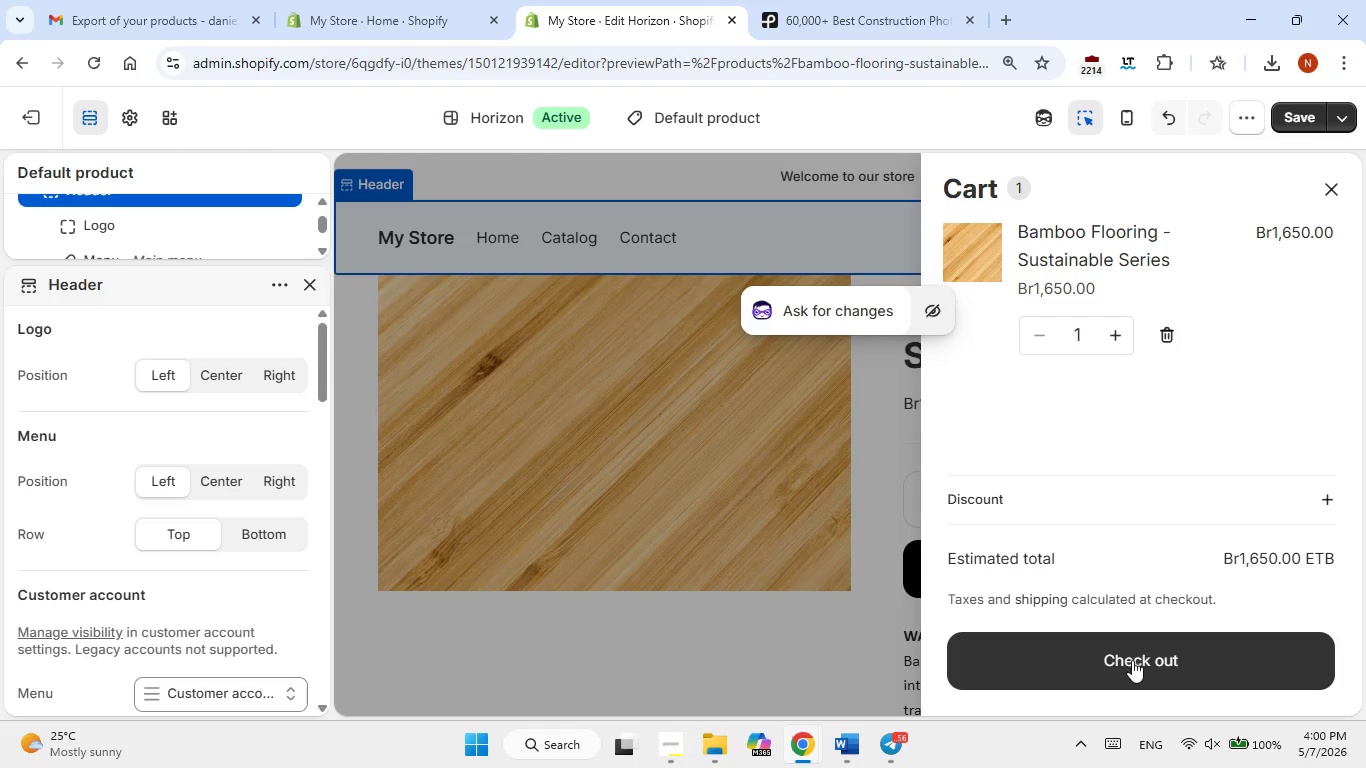 
left_click([1132, 661])
 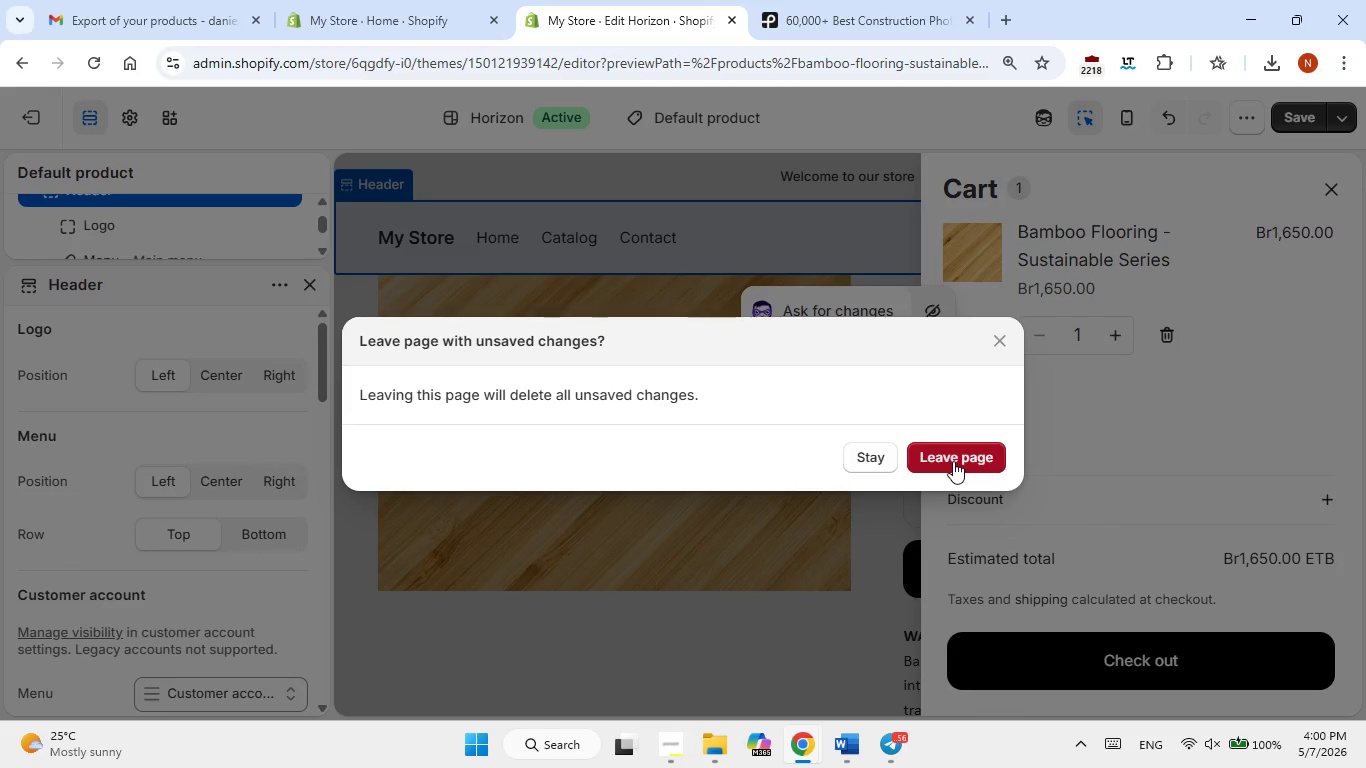 
wait(5.86)
 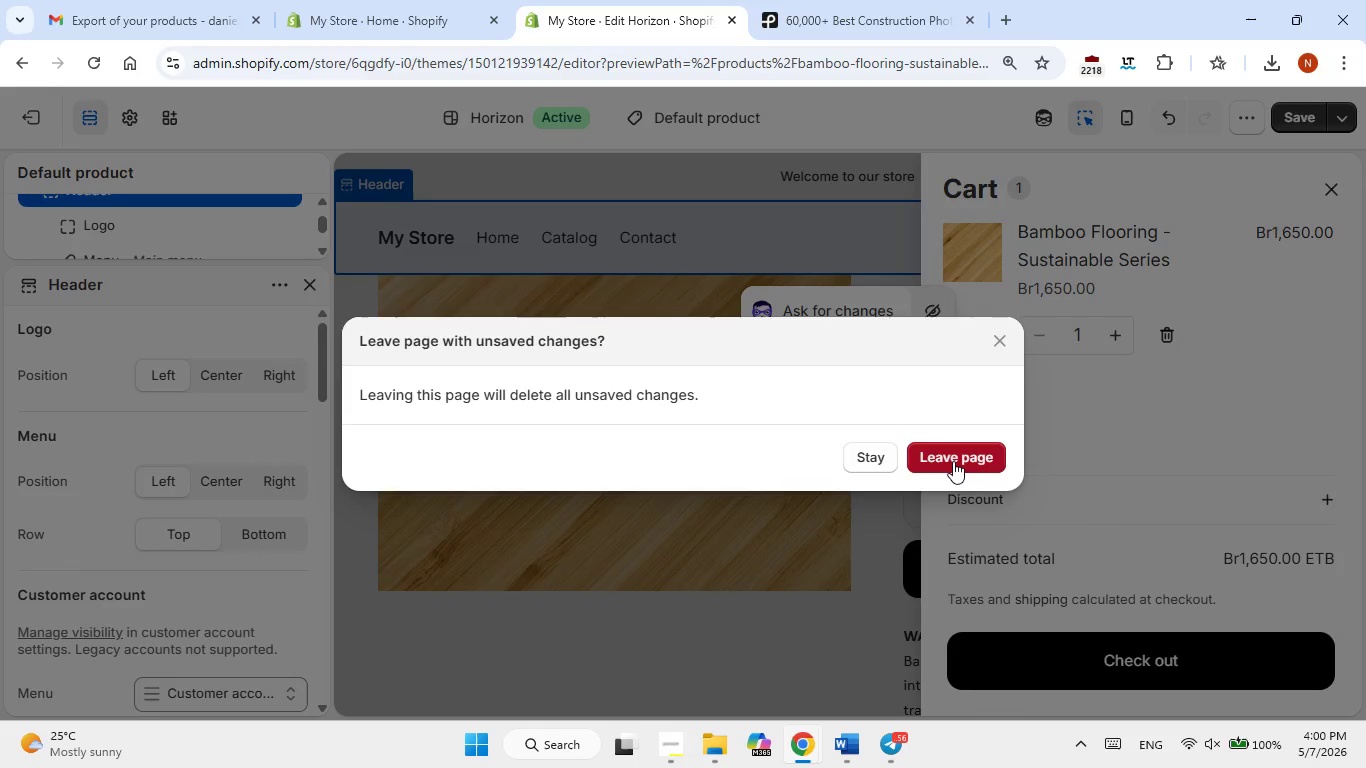 
left_click([870, 457])
 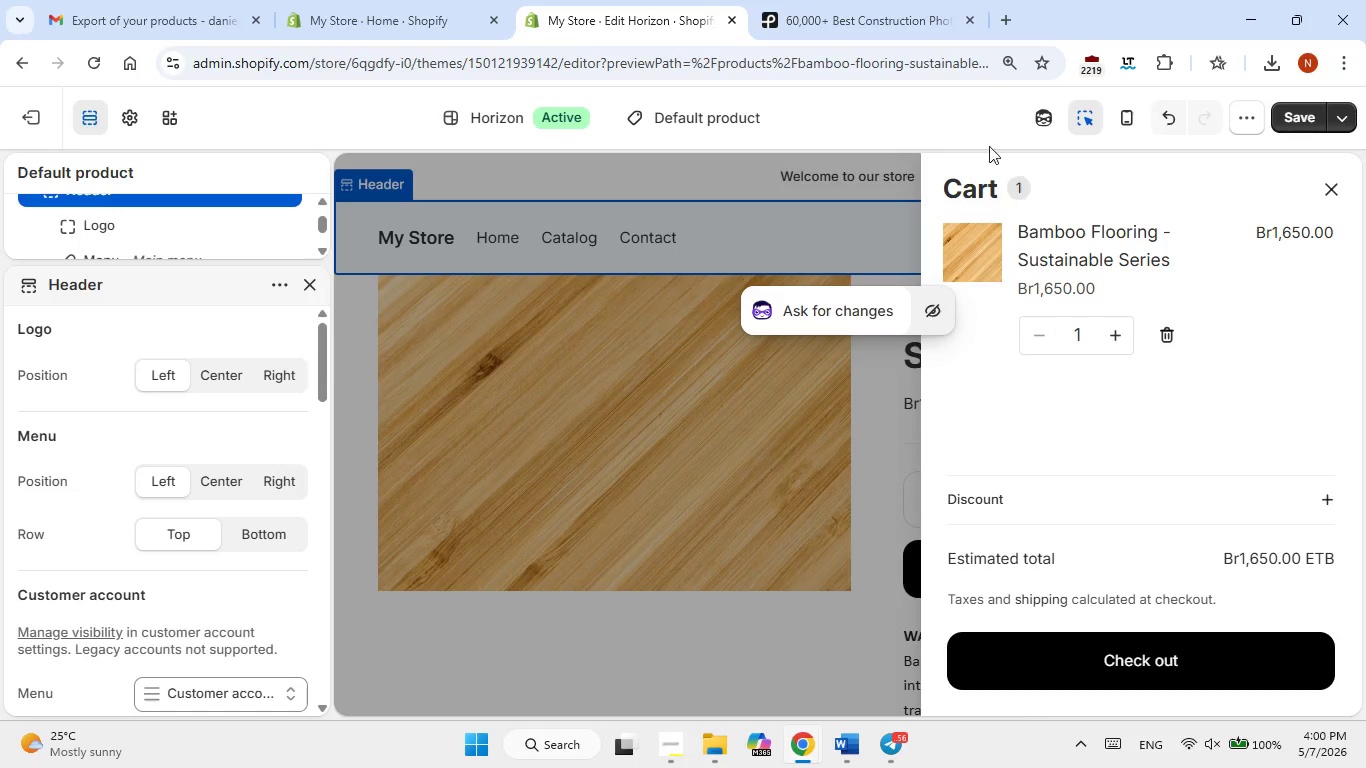 
left_click([967, 131])
 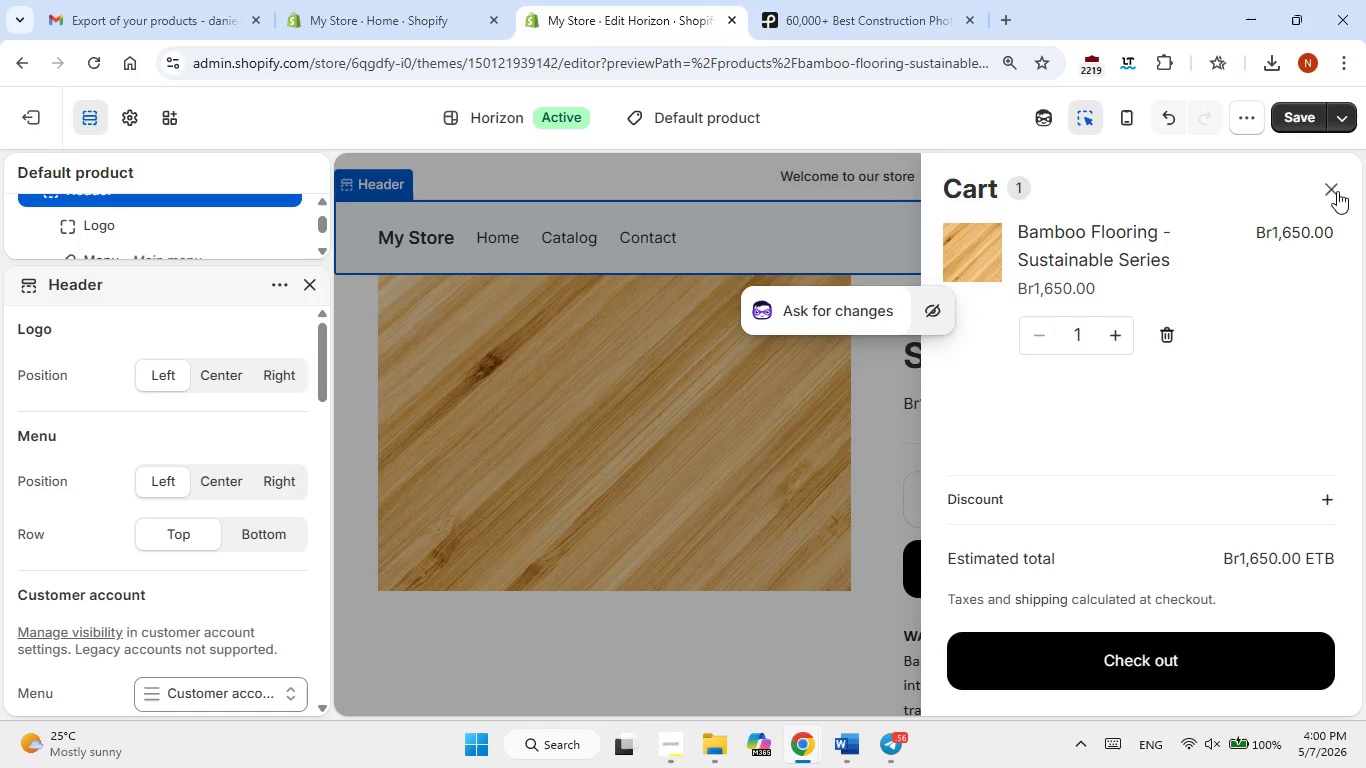 
left_click([1337, 191])
 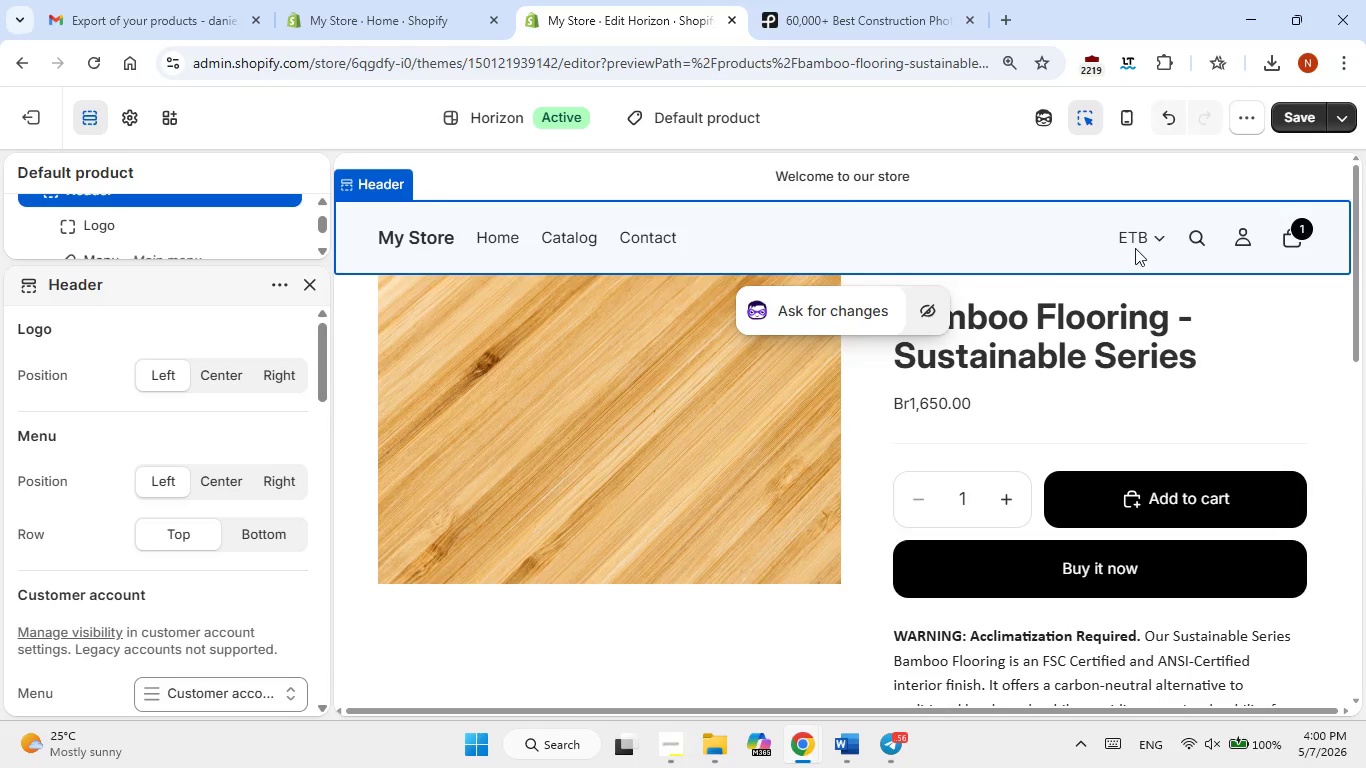 
scroll: coordinate [987, 295], scroll_direction: down, amount: 6.0
 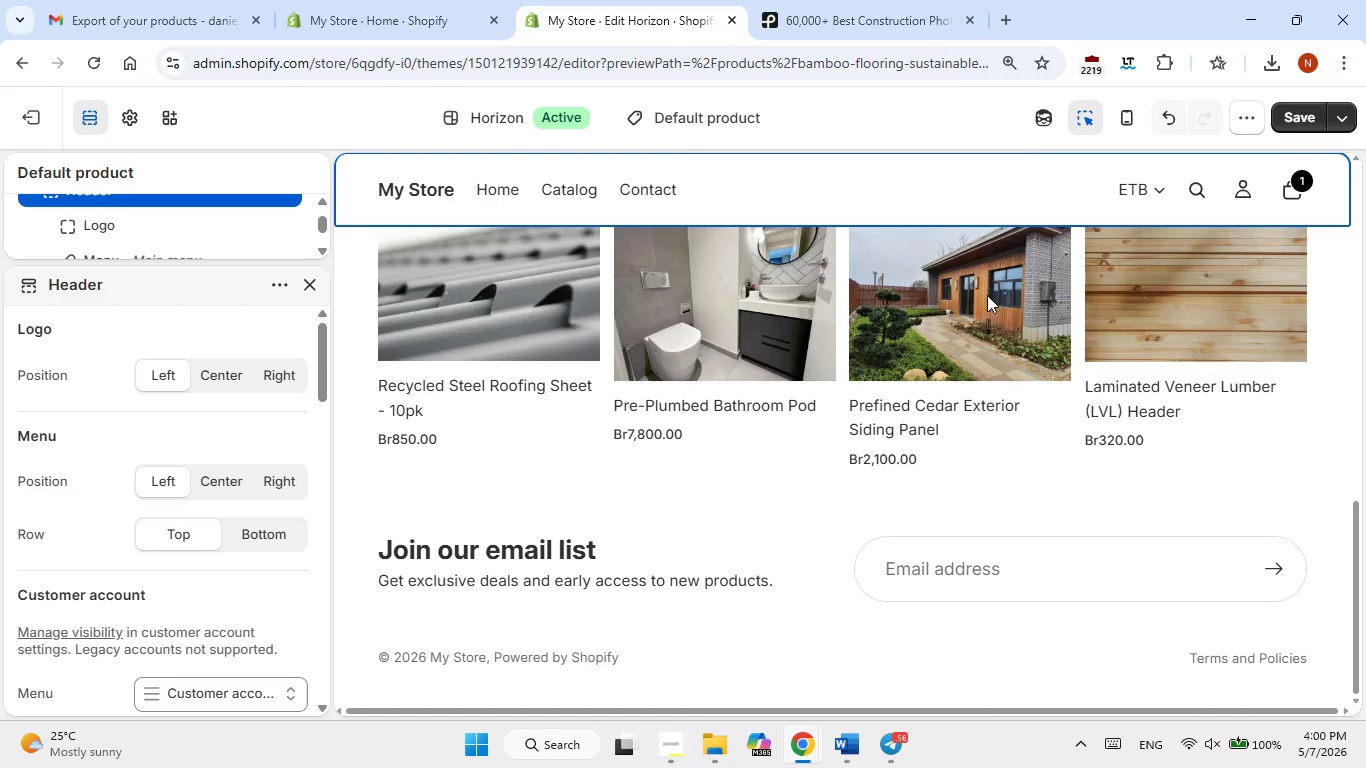 
scroll: coordinate [987, 295], scroll_direction: up, amount: 2.0
 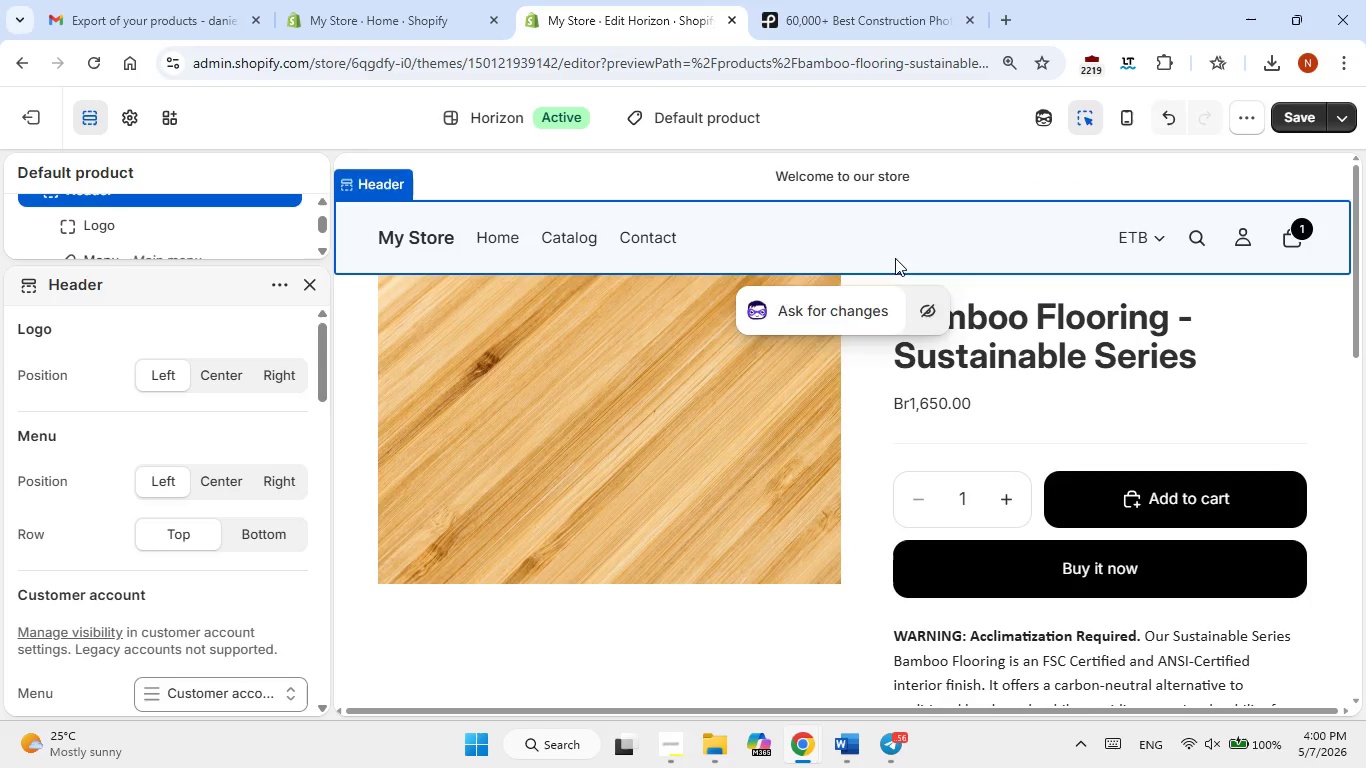 
left_click([360, 125])
 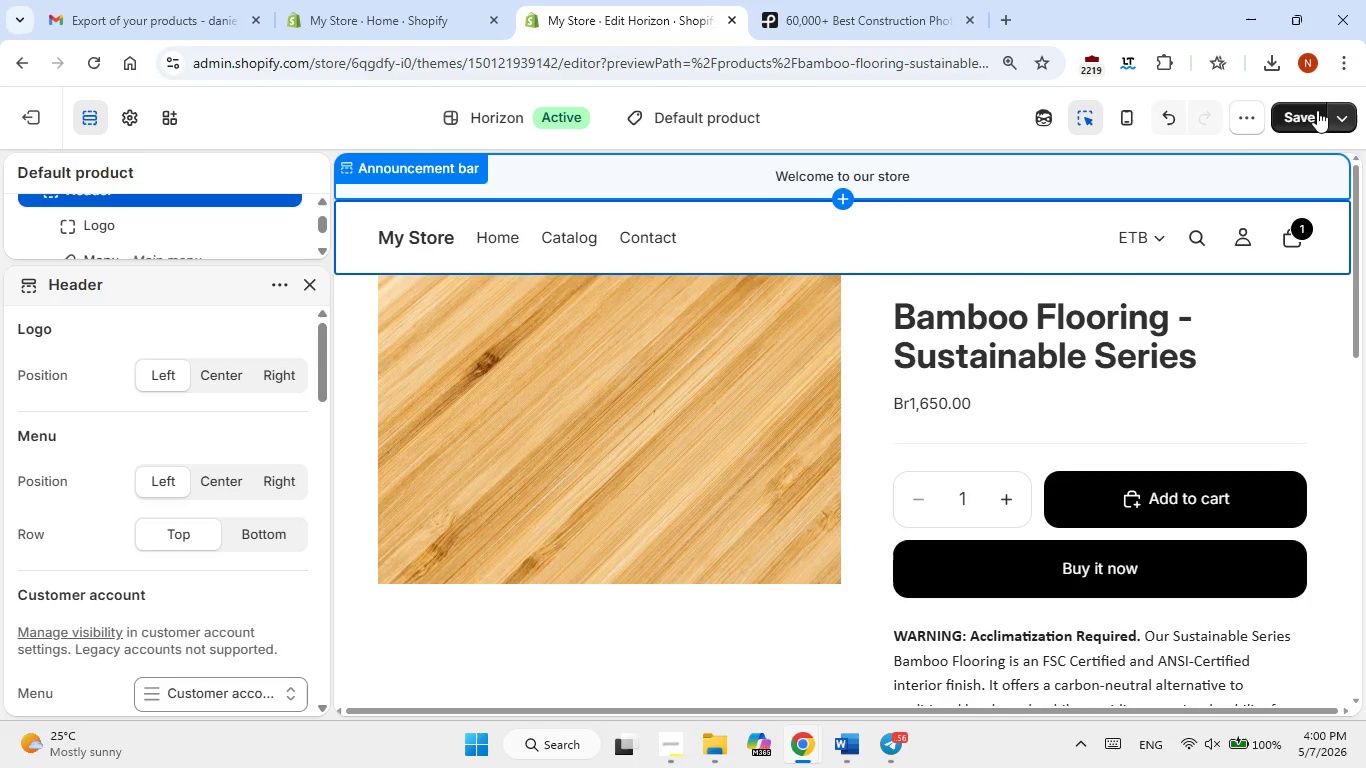 
left_click([1314, 112])
 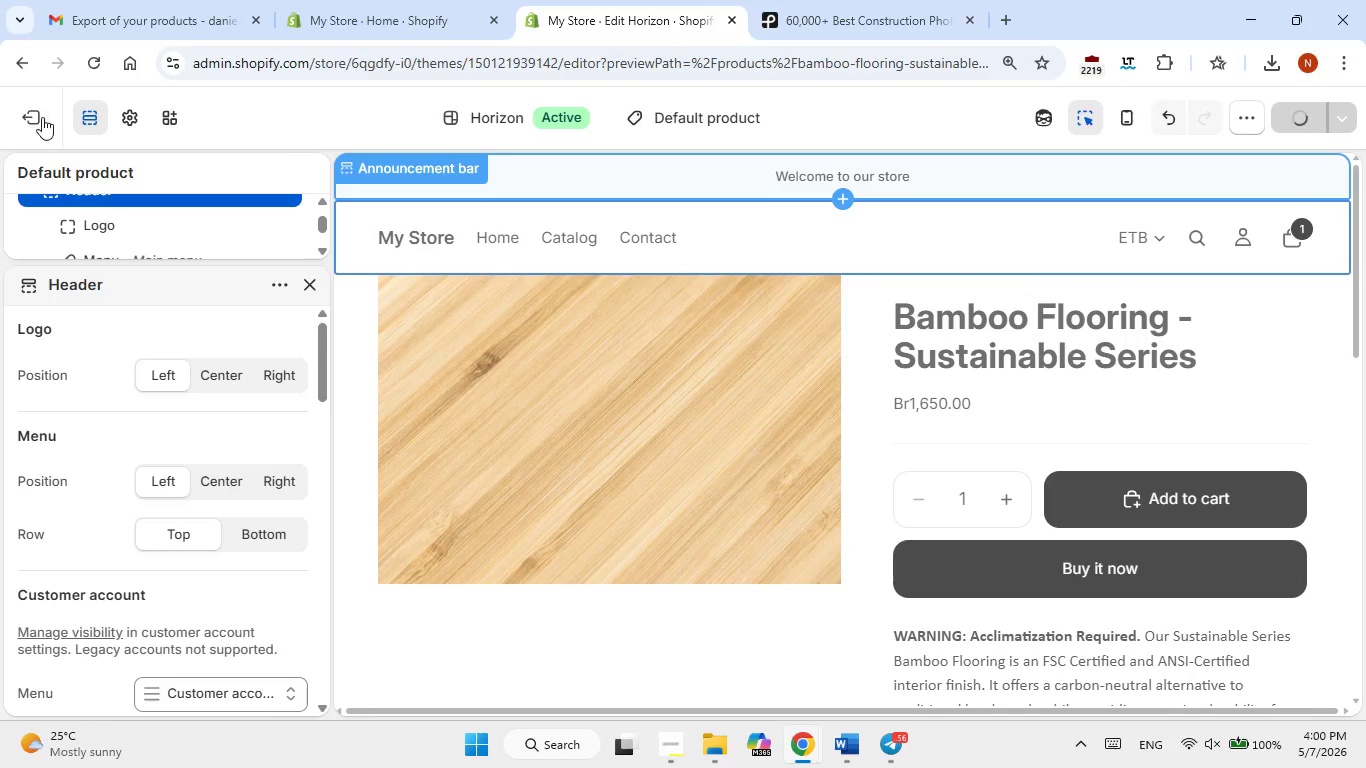 
mouse_move([41, 98])
 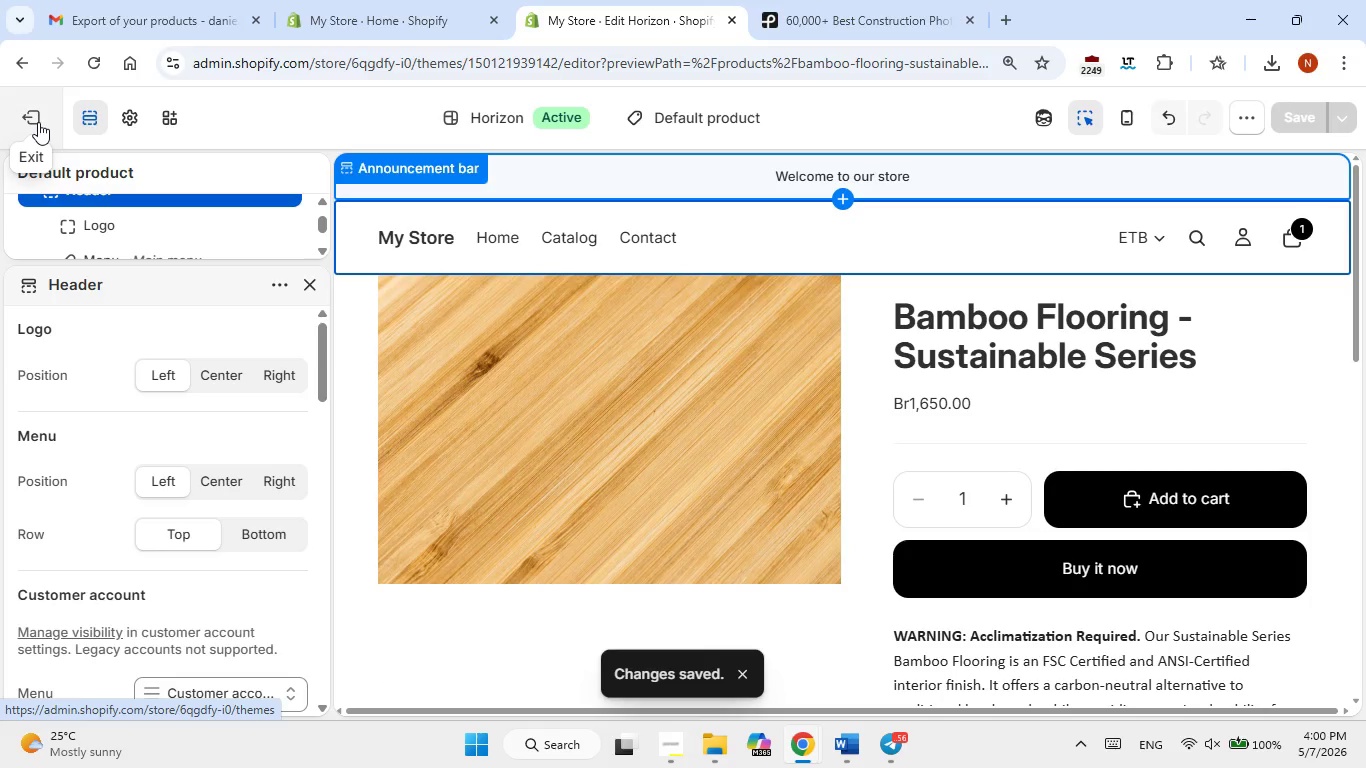 
left_click([36, 123])
 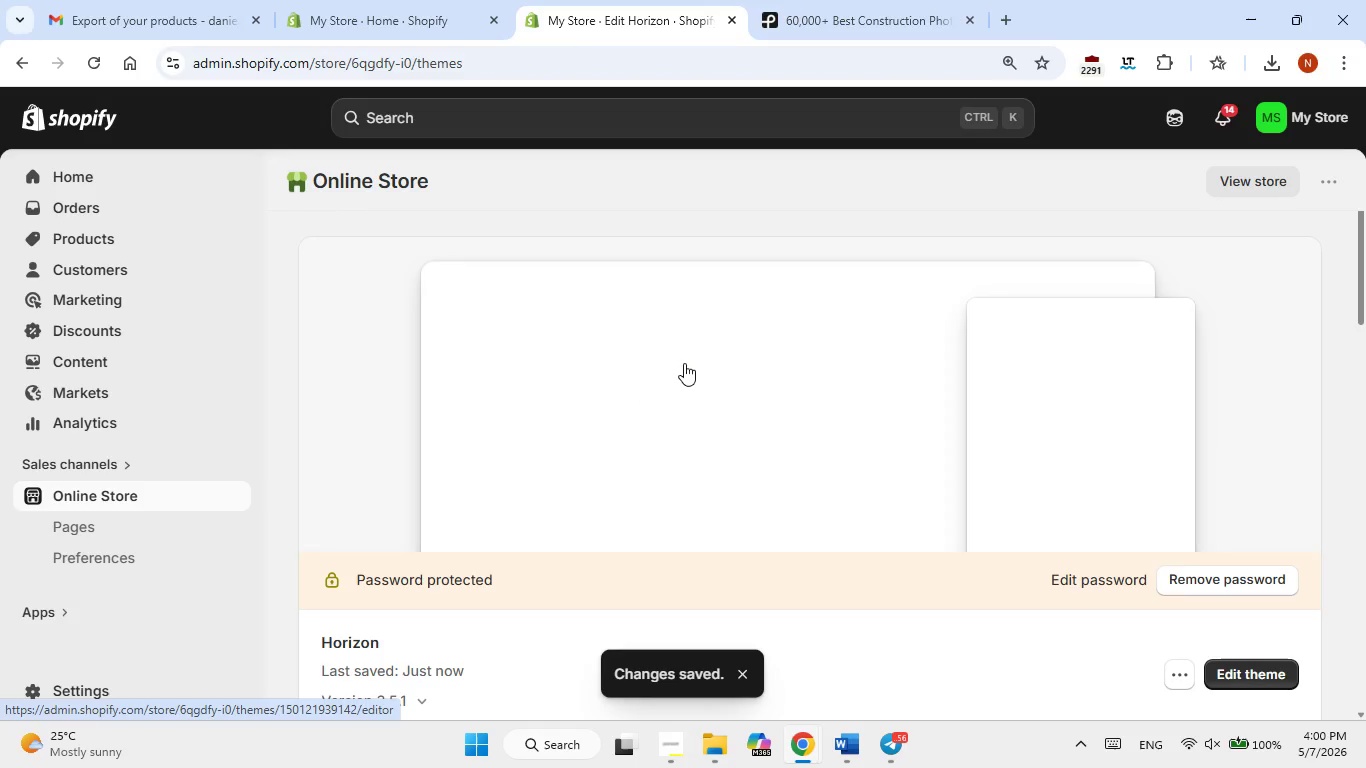 
scroll: coordinate [770, 385], scroll_direction: down, amount: 4.0
 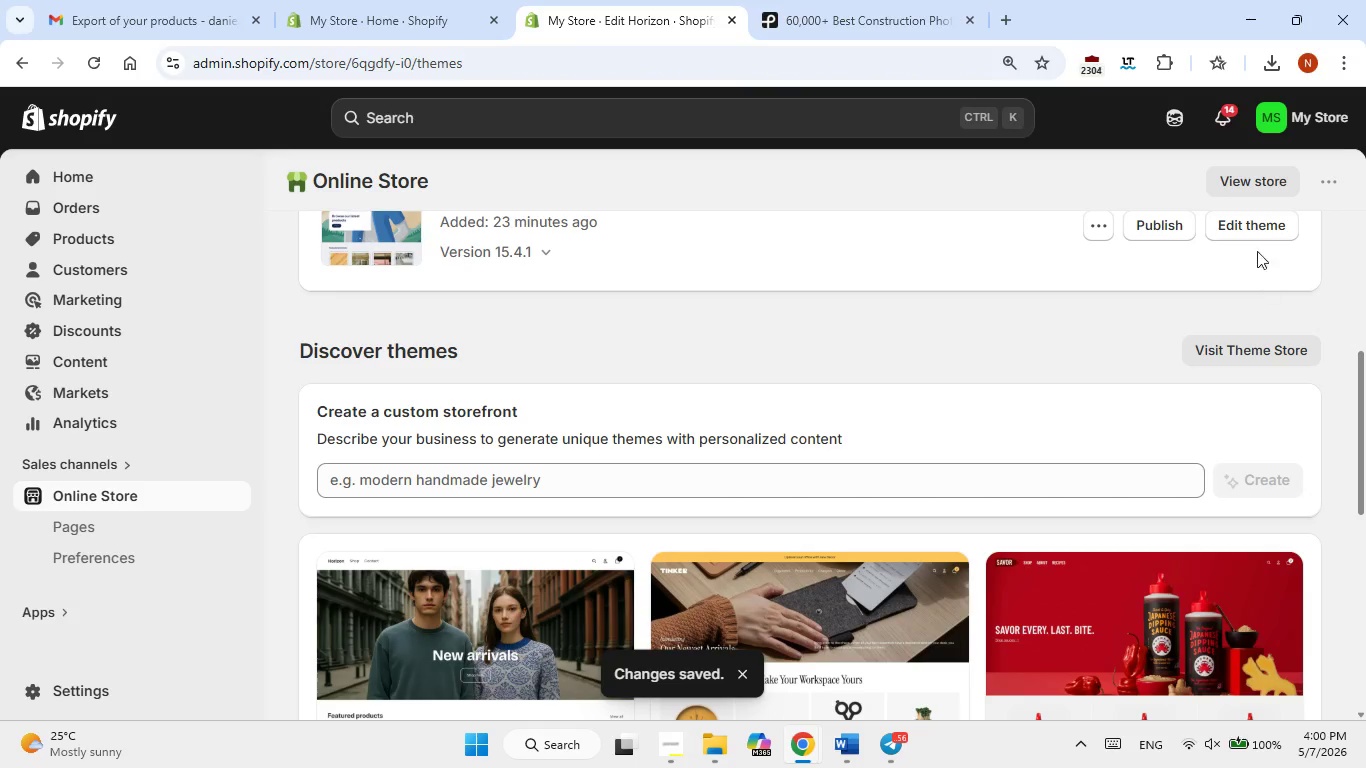 
left_click([1244, 225])
 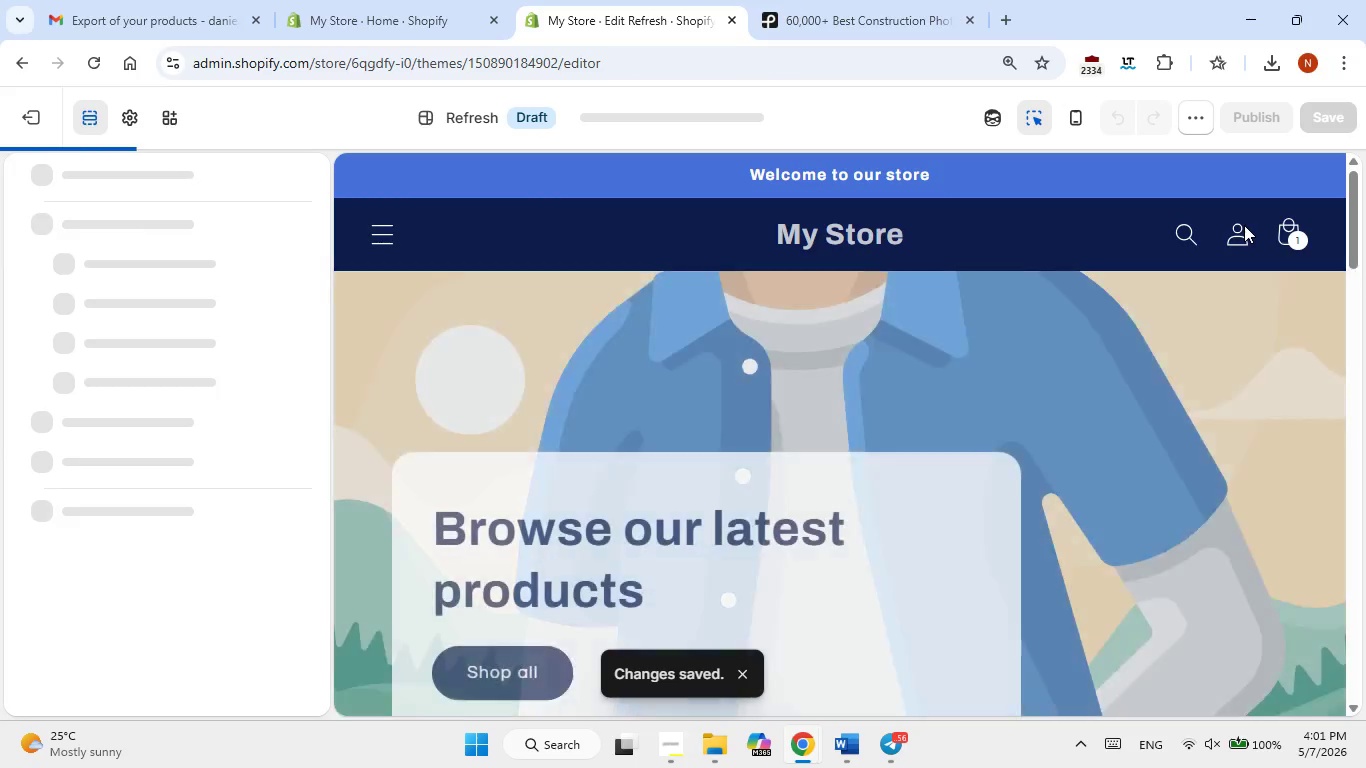 
scroll: coordinate [1089, 370], scroll_direction: down, amount: 9.0
 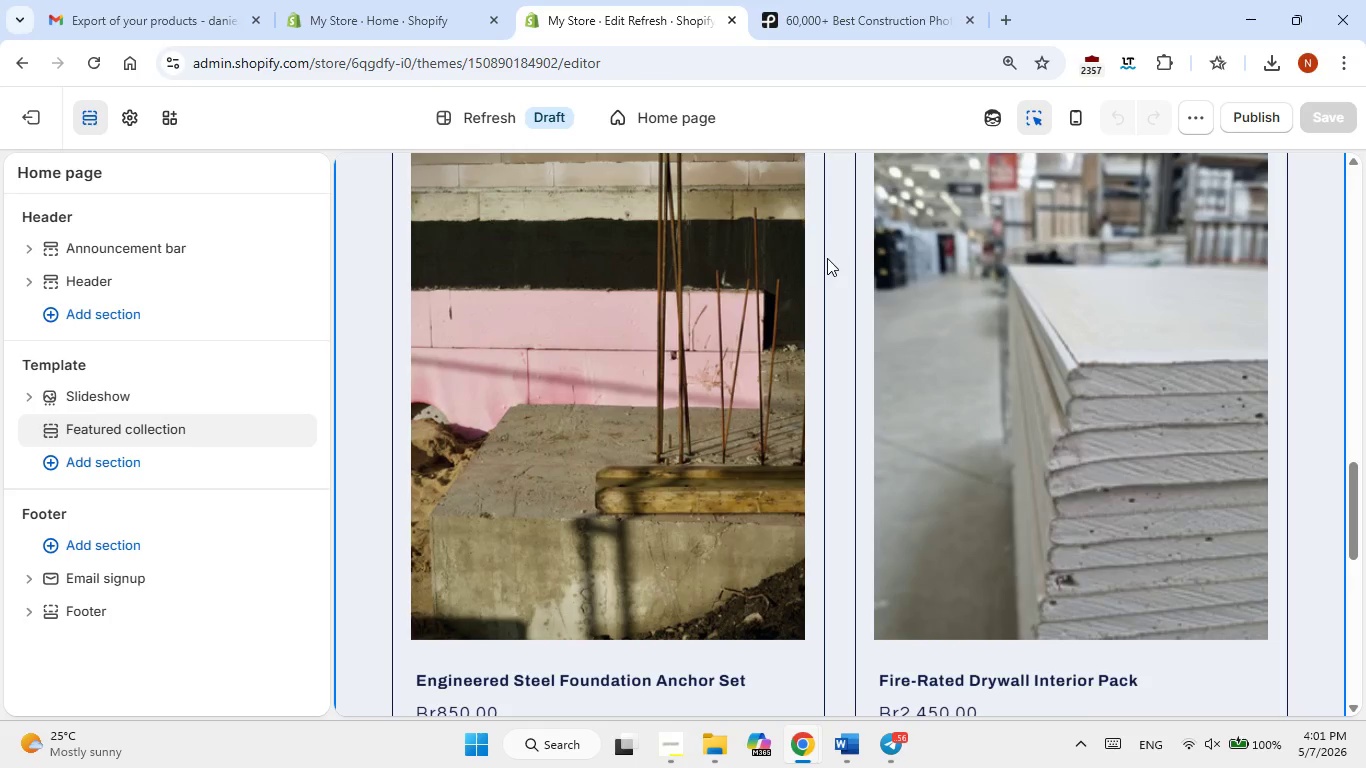 
left_click([831, 254])
 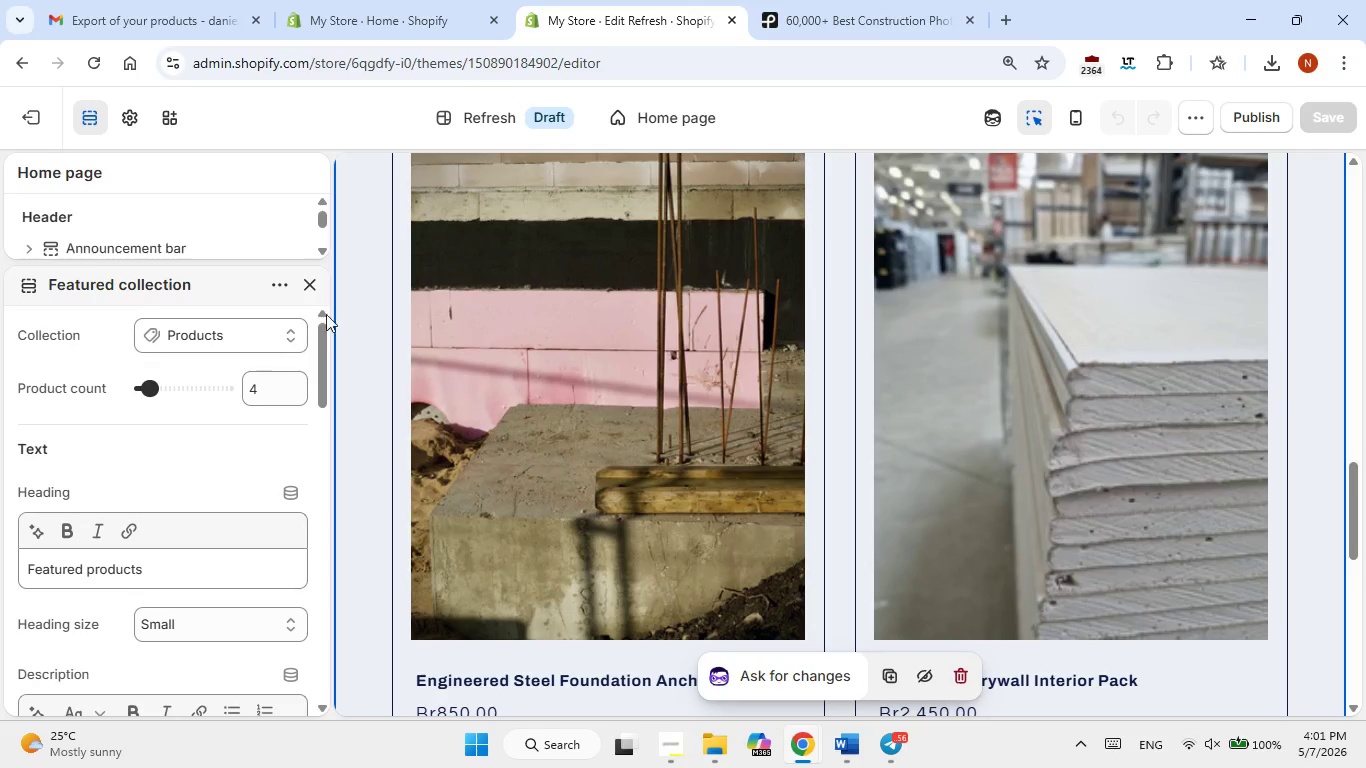 
double_click([261, 401])
 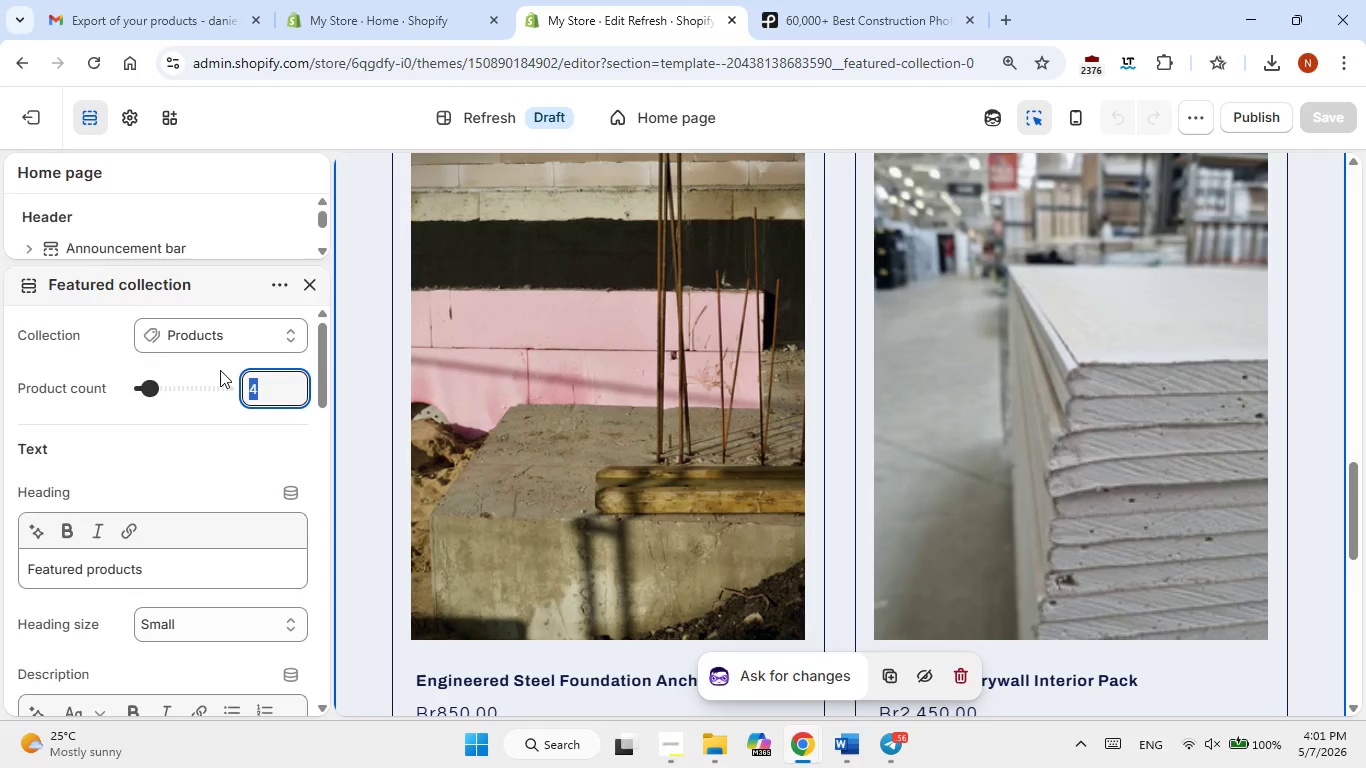 
key(Numpad2)
 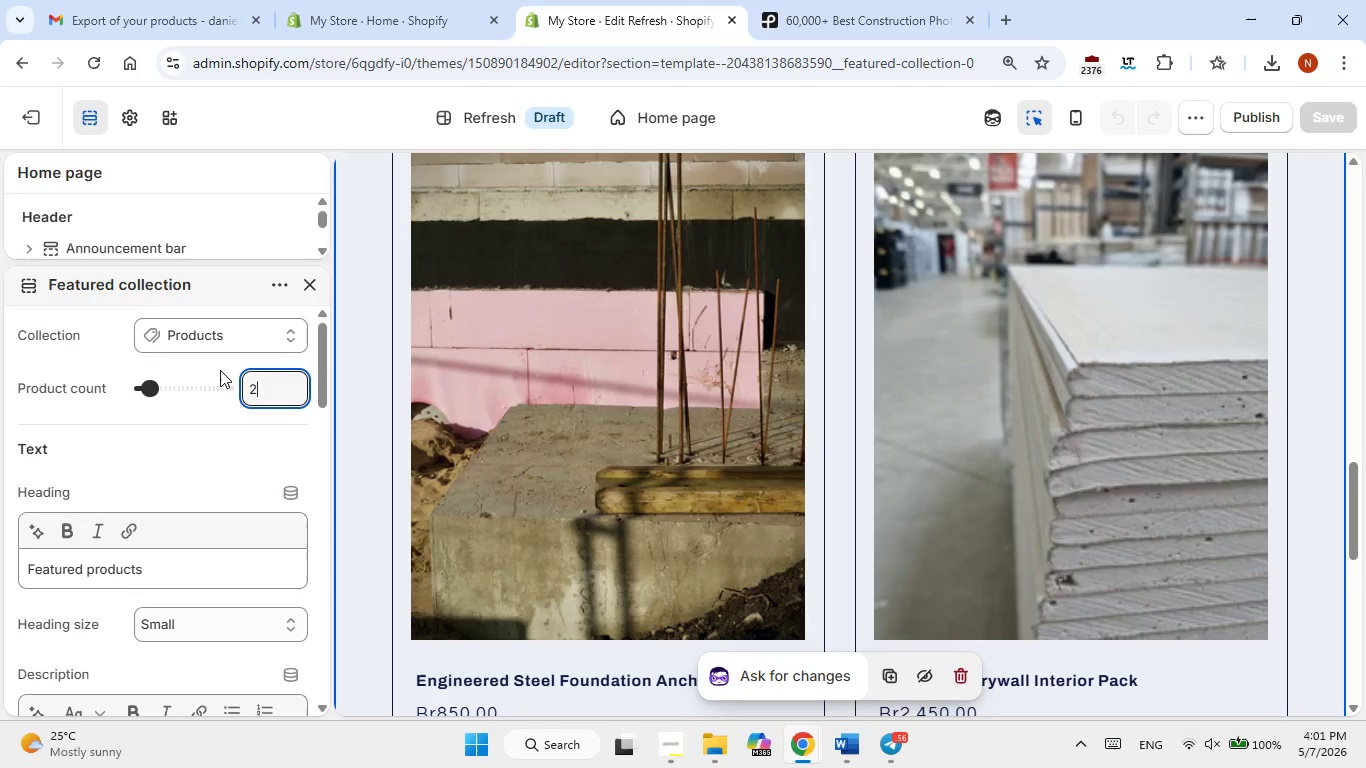 
key(Numpad0)
 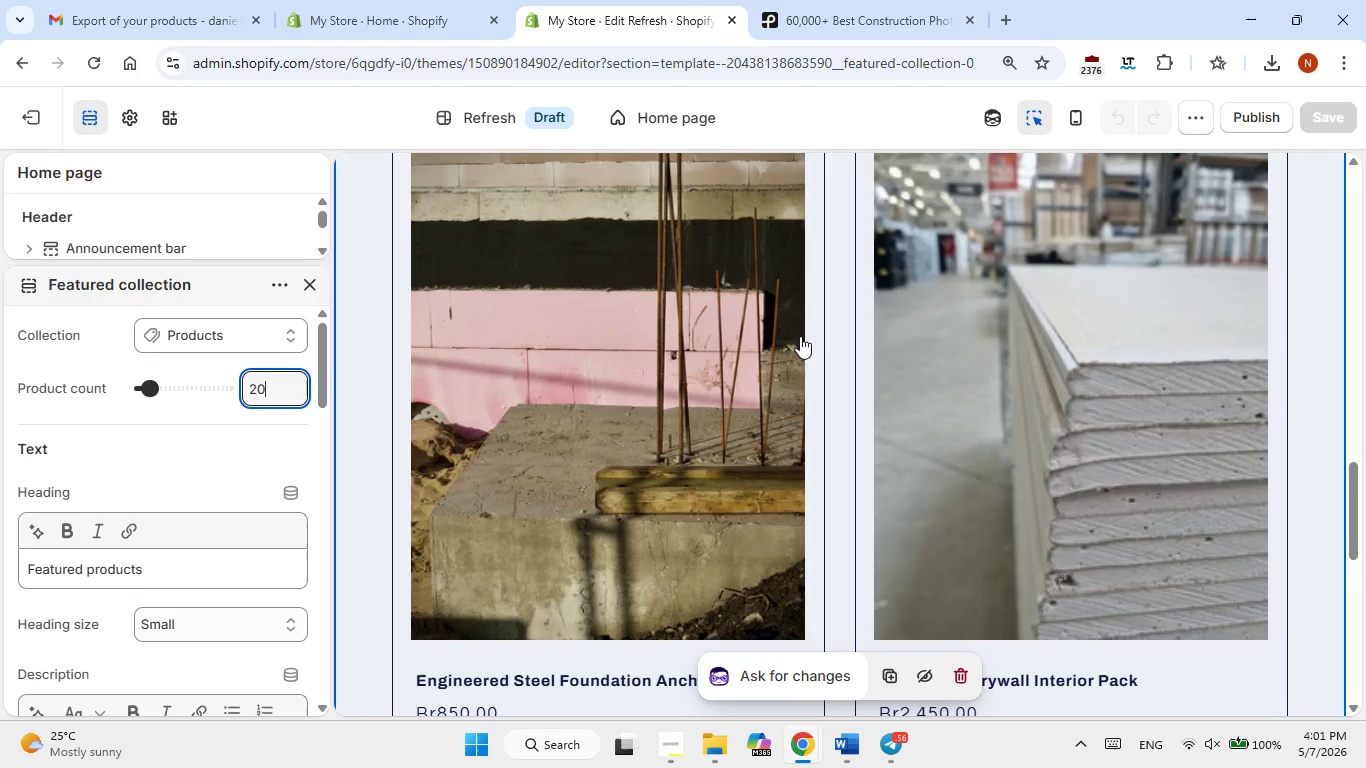 
left_click([831, 325])
 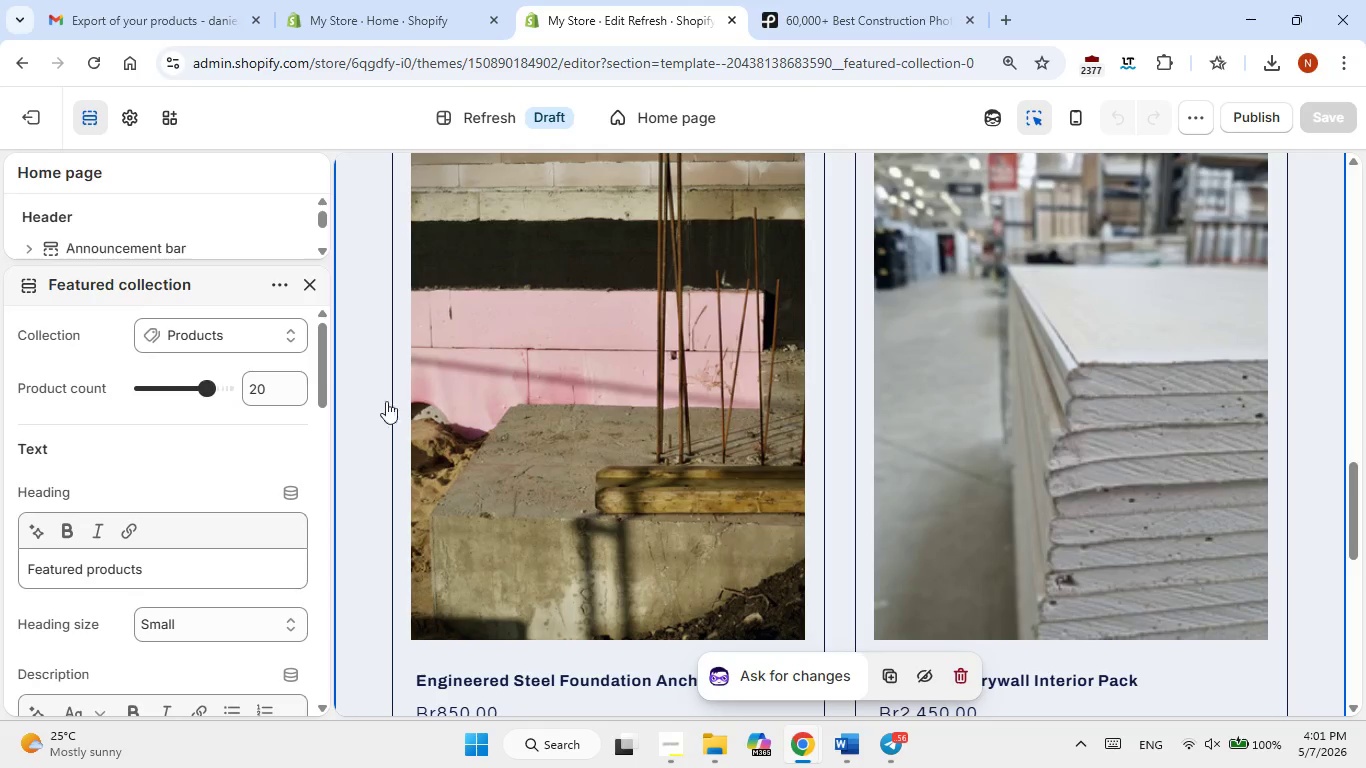 
scroll: coordinate [300, 445], scroll_direction: down, amount: 4.0
 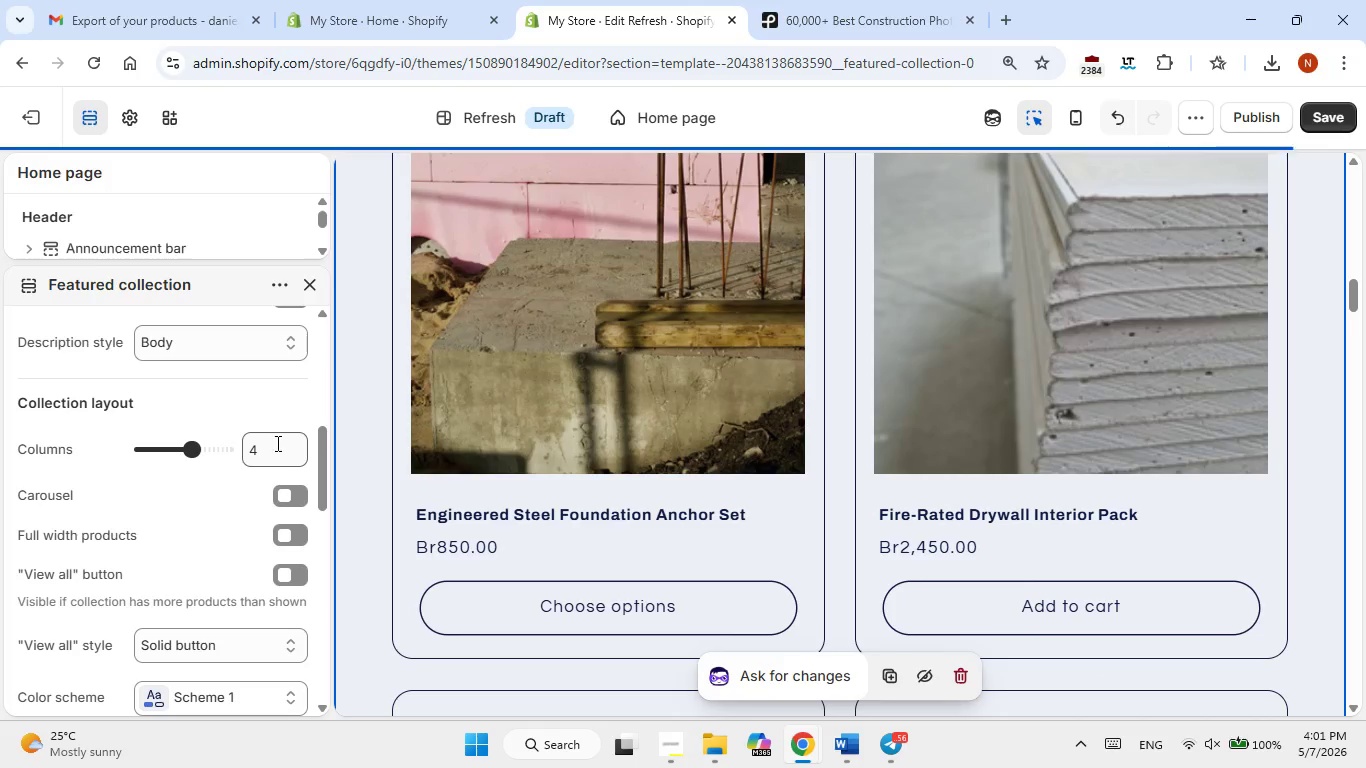 
double_click([276, 443])
 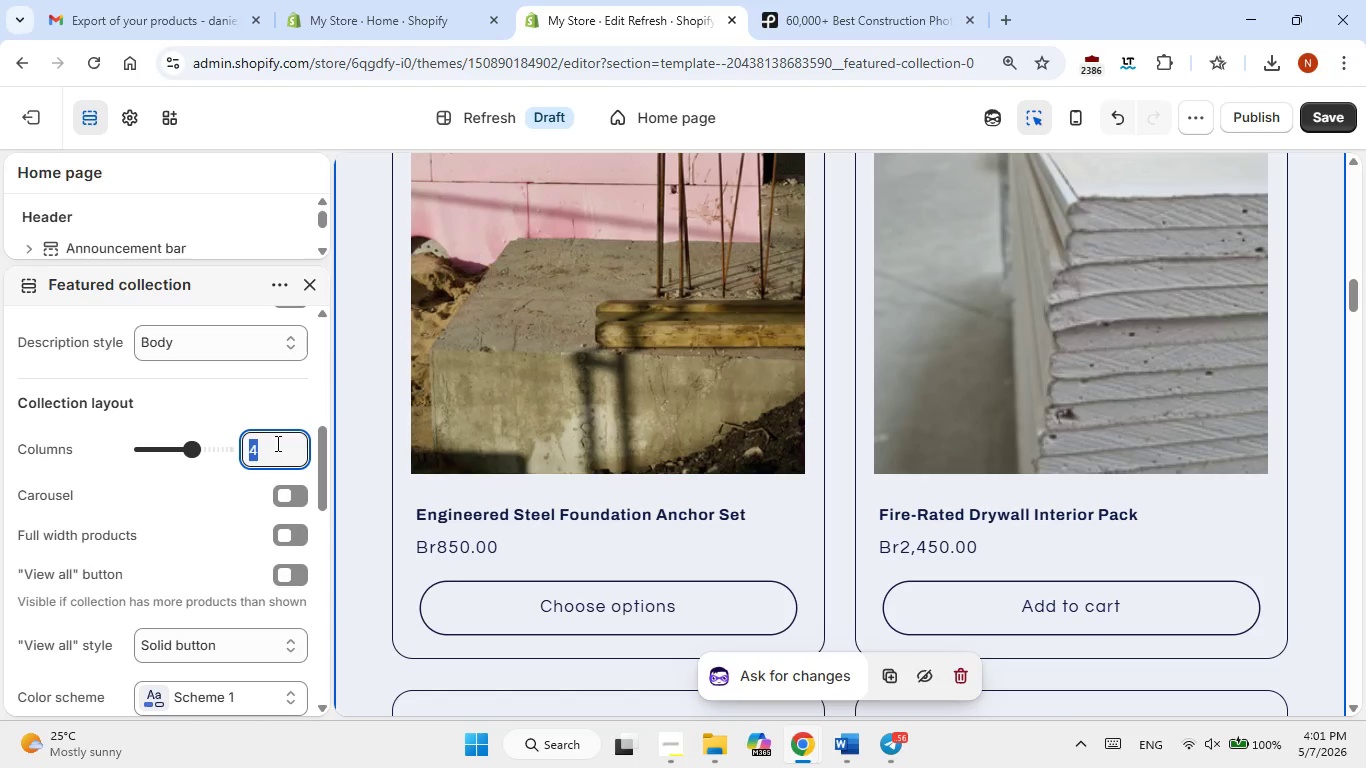 
key(Numpad5)
 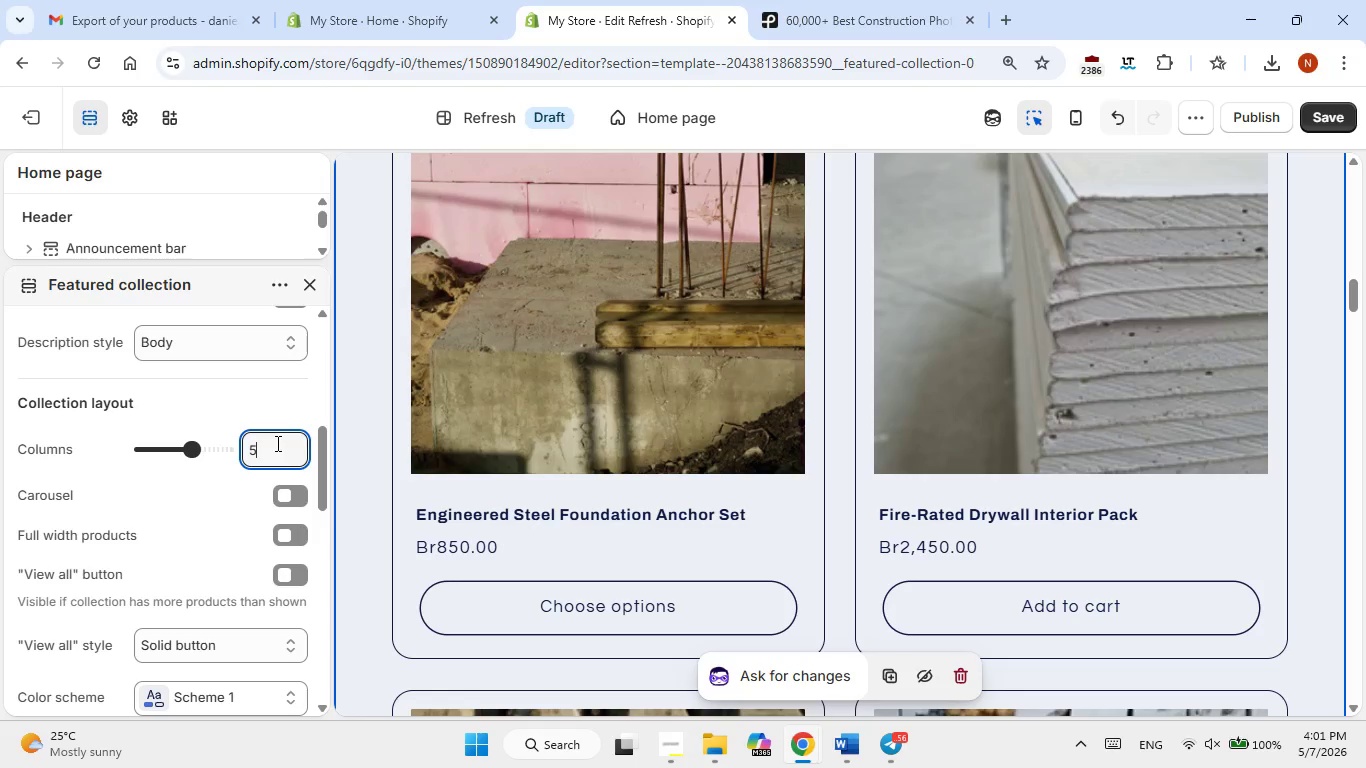 
key(NumpadEnter)
 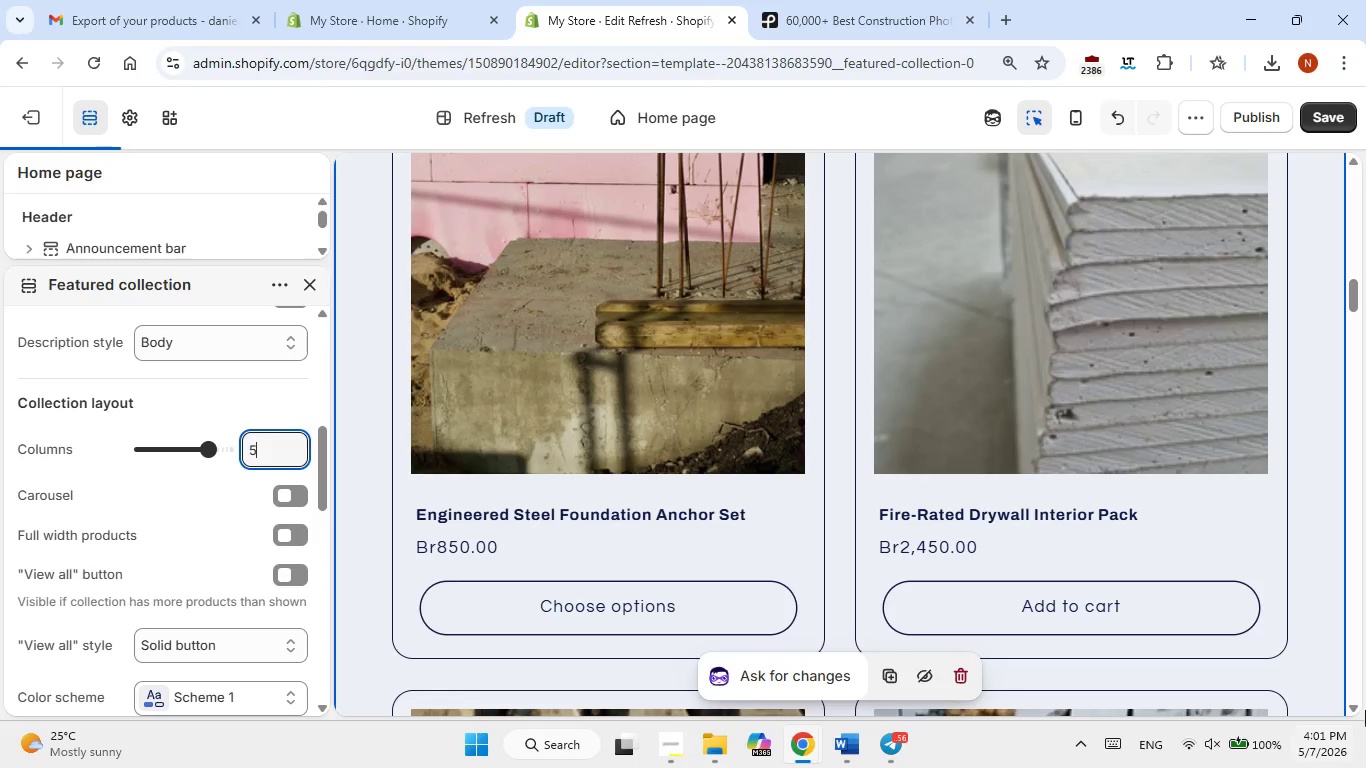 
scroll: coordinate [1068, 337], scroll_direction: up, amount: 1.0
 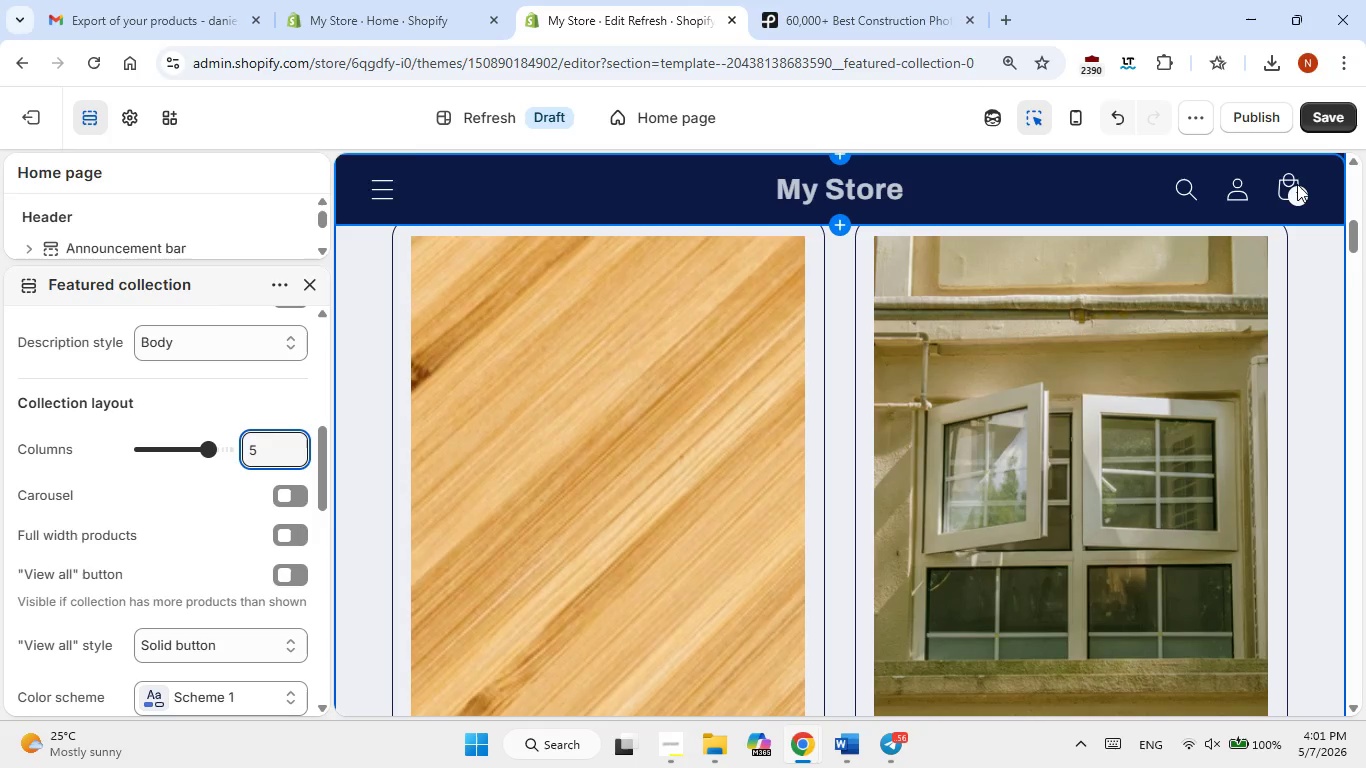 
double_click([1297, 184])
 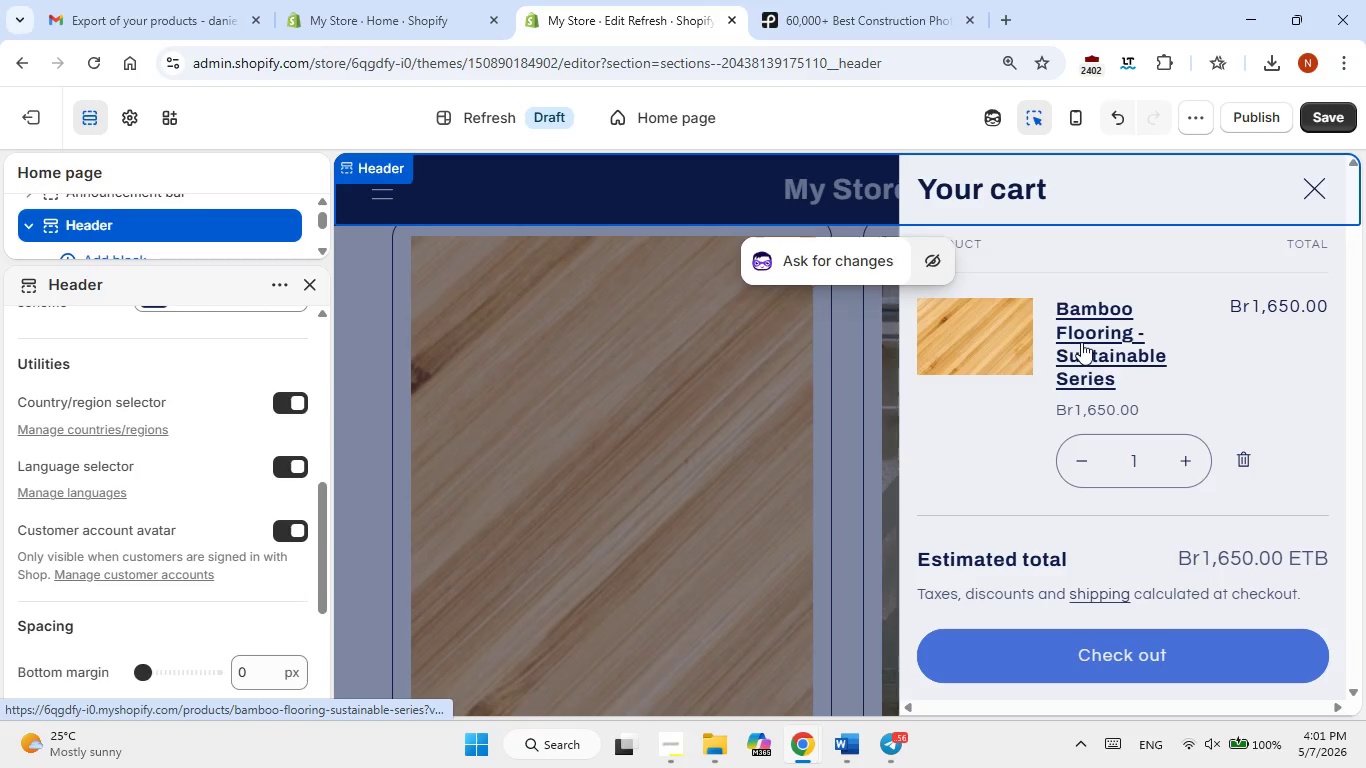 
wait(5.39)
 